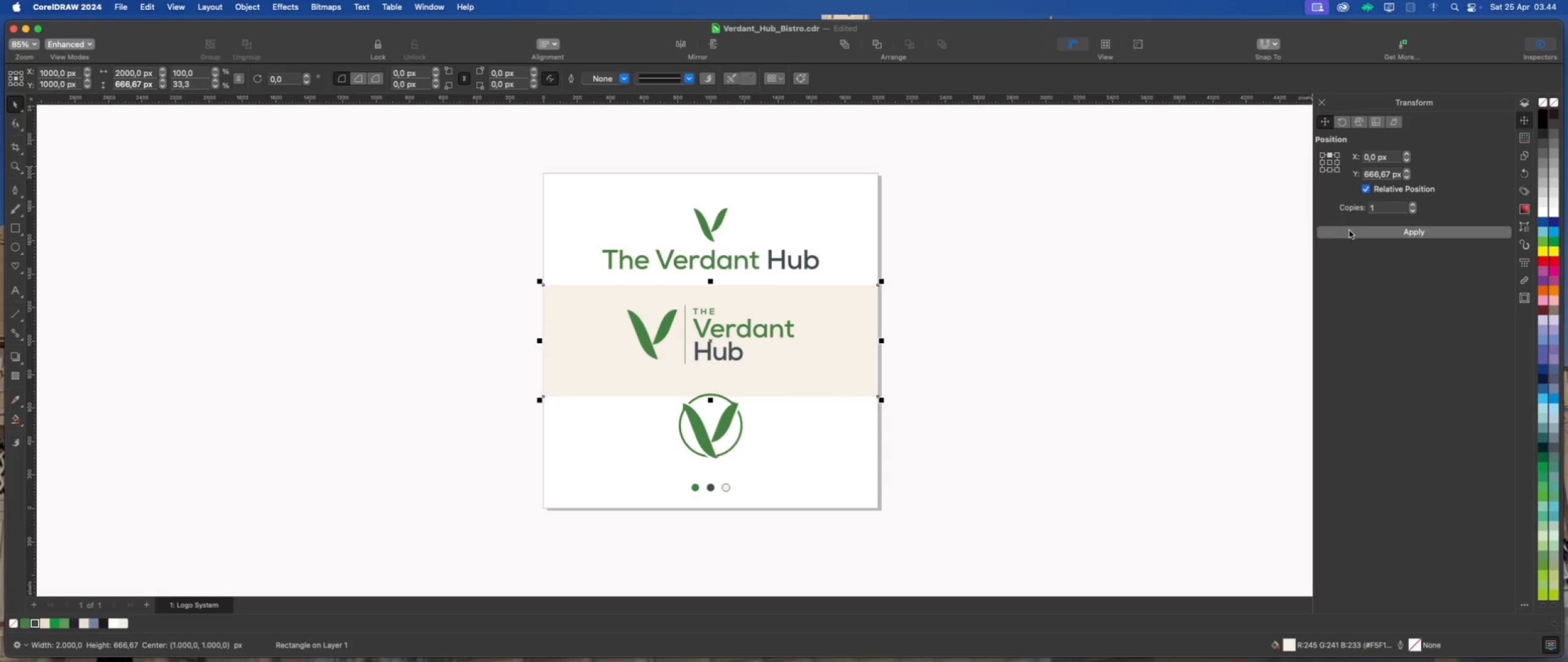 
left_click([1350, 235])
 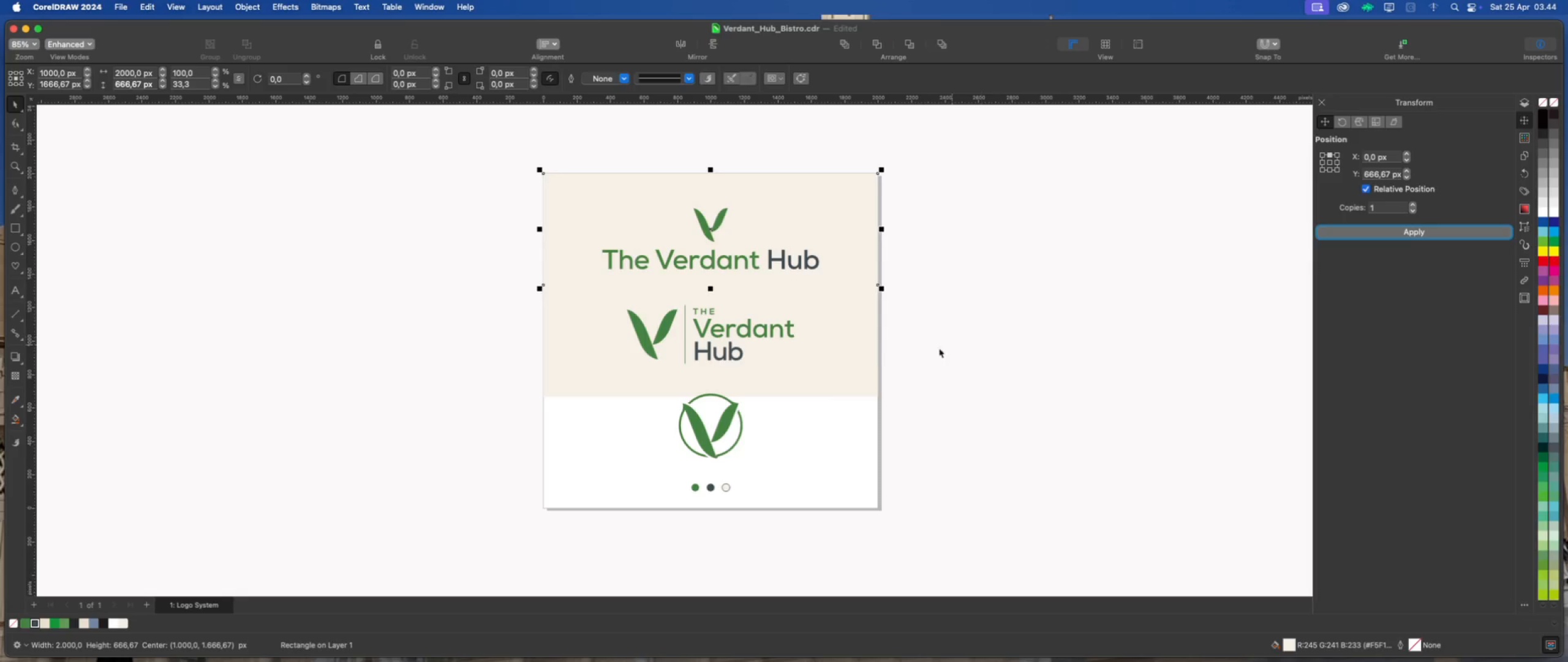 
left_click([865, 361])
 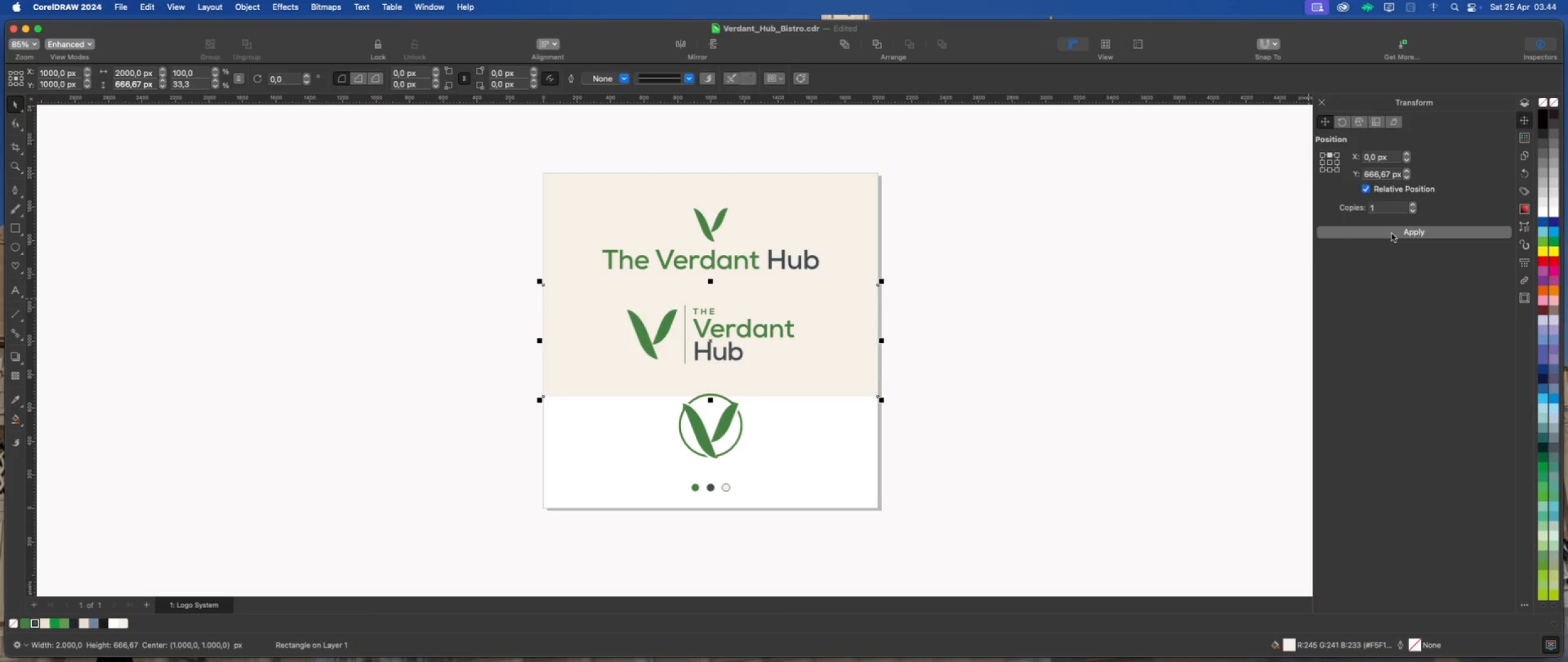 
left_click([1391, 234])
 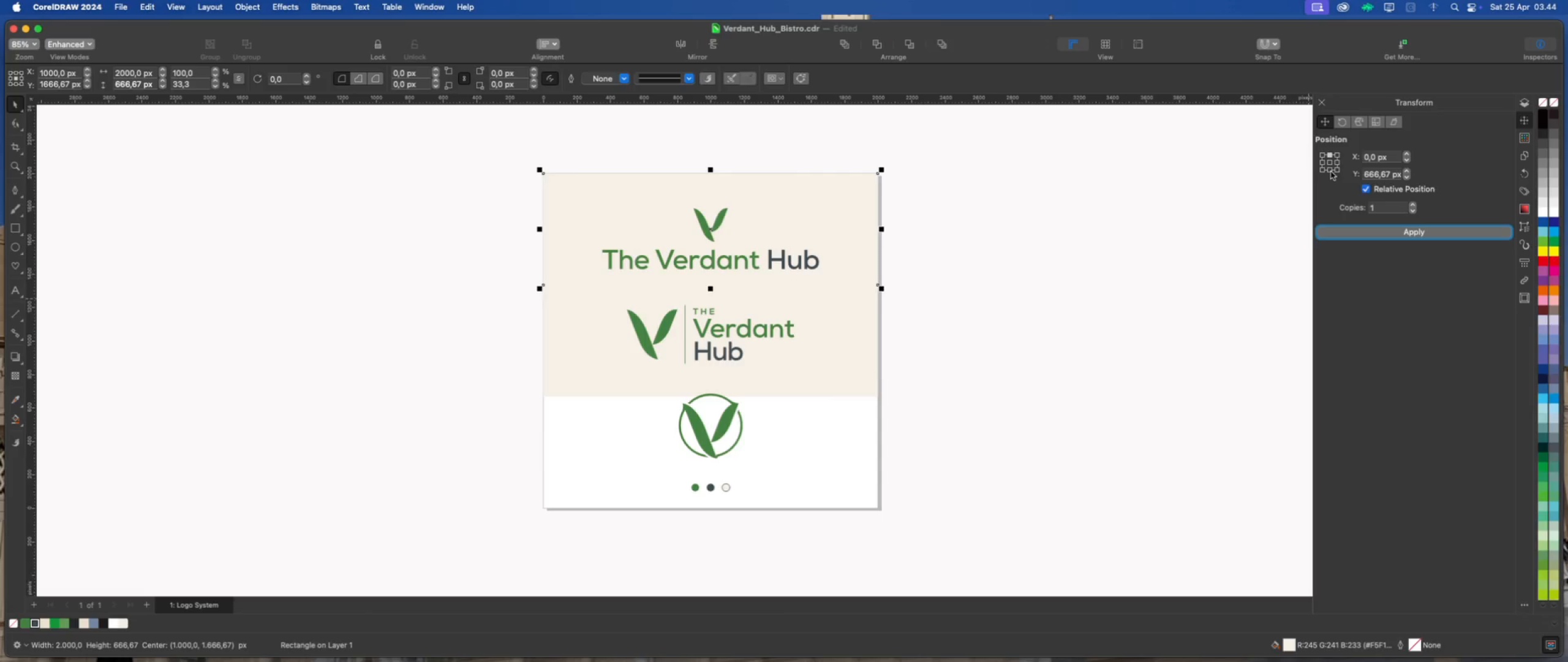 
left_click([1331, 172])
 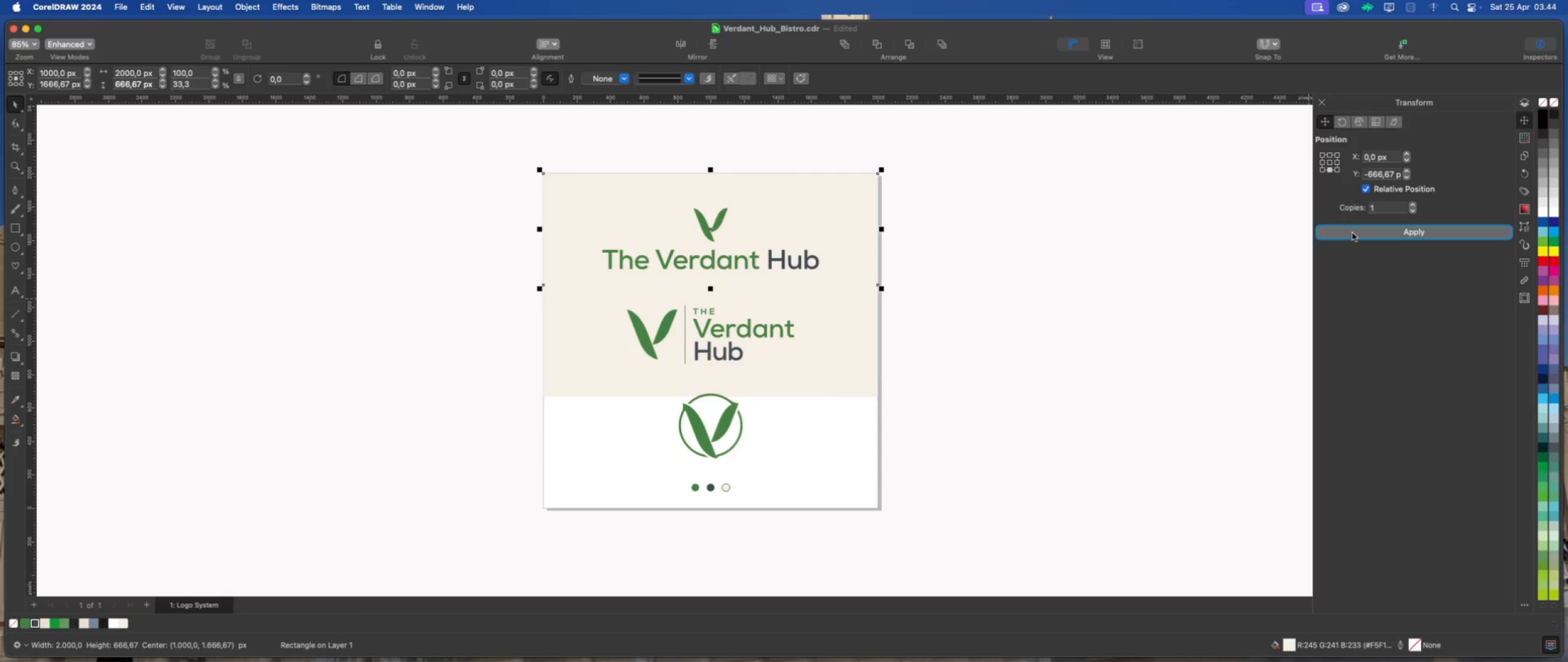 
left_click([1352, 234])
 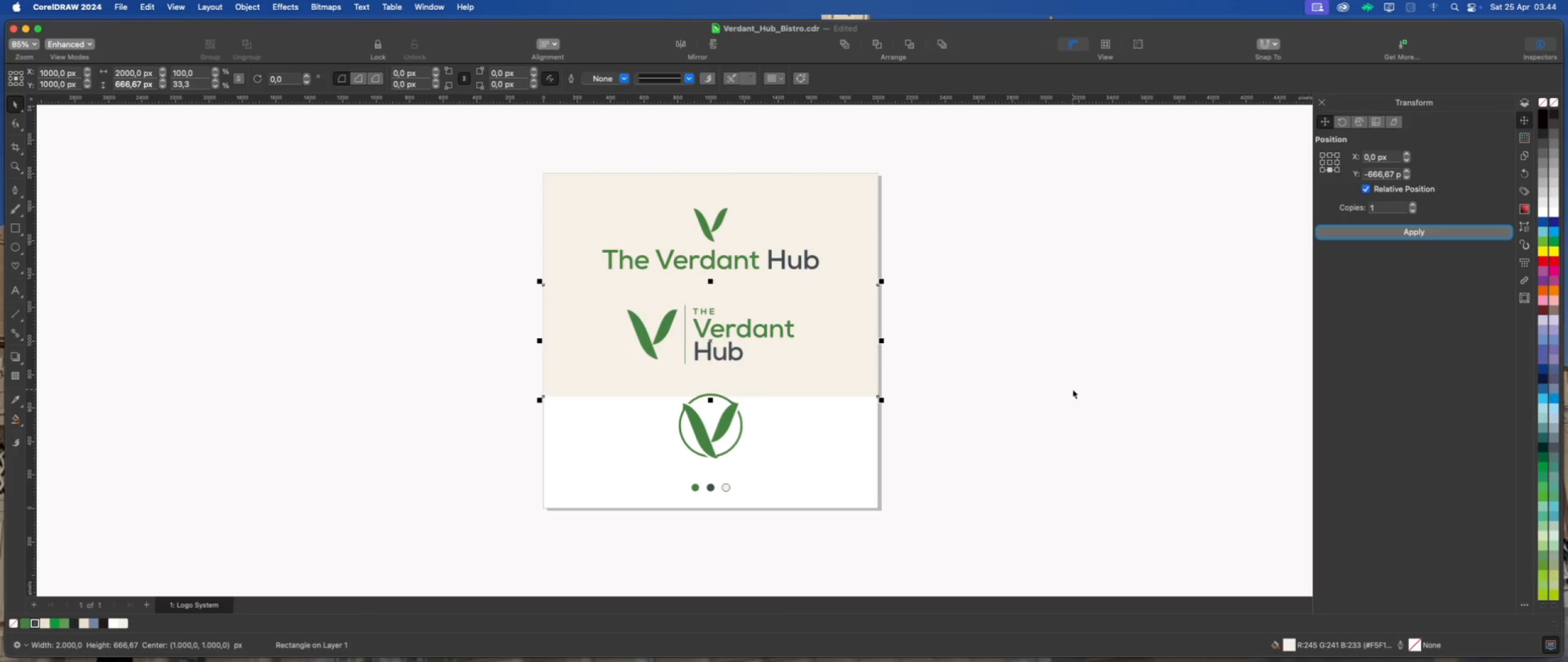 
key(Delete)
 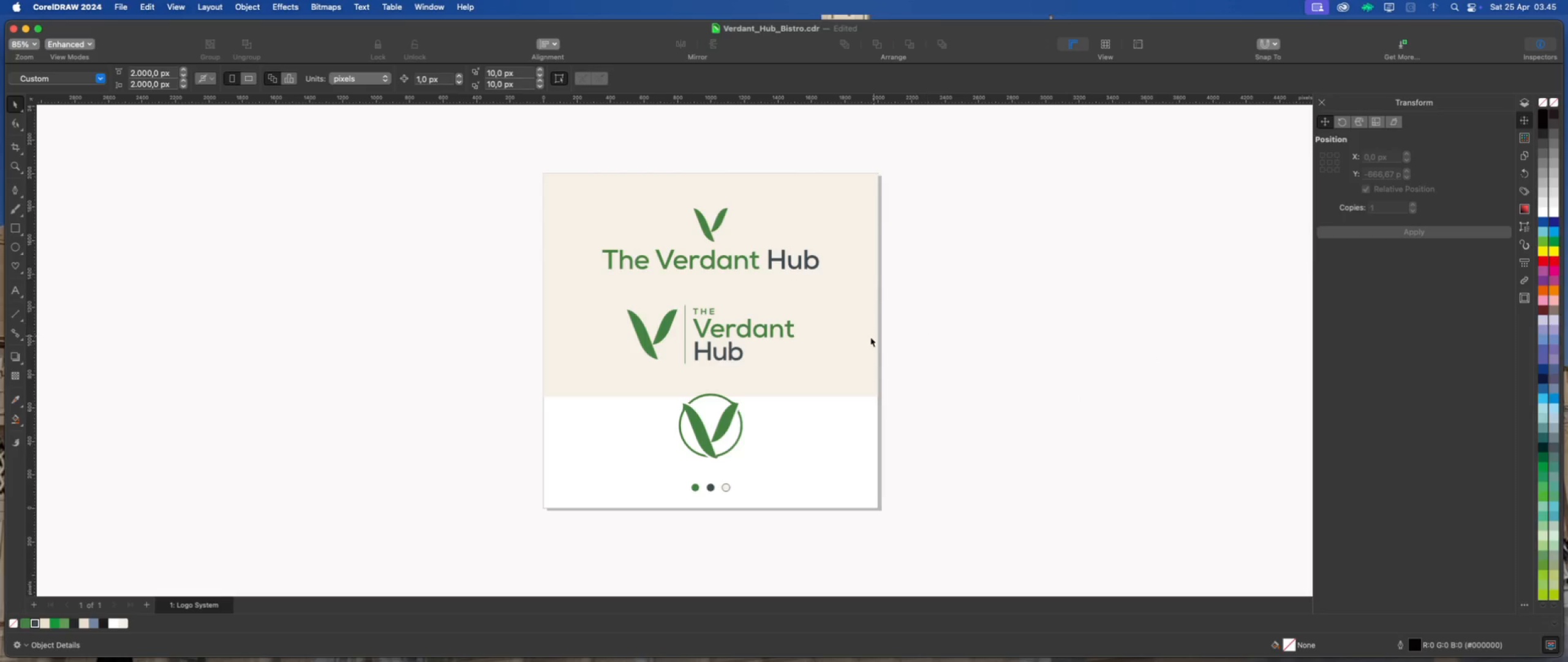 
left_click([850, 350])
 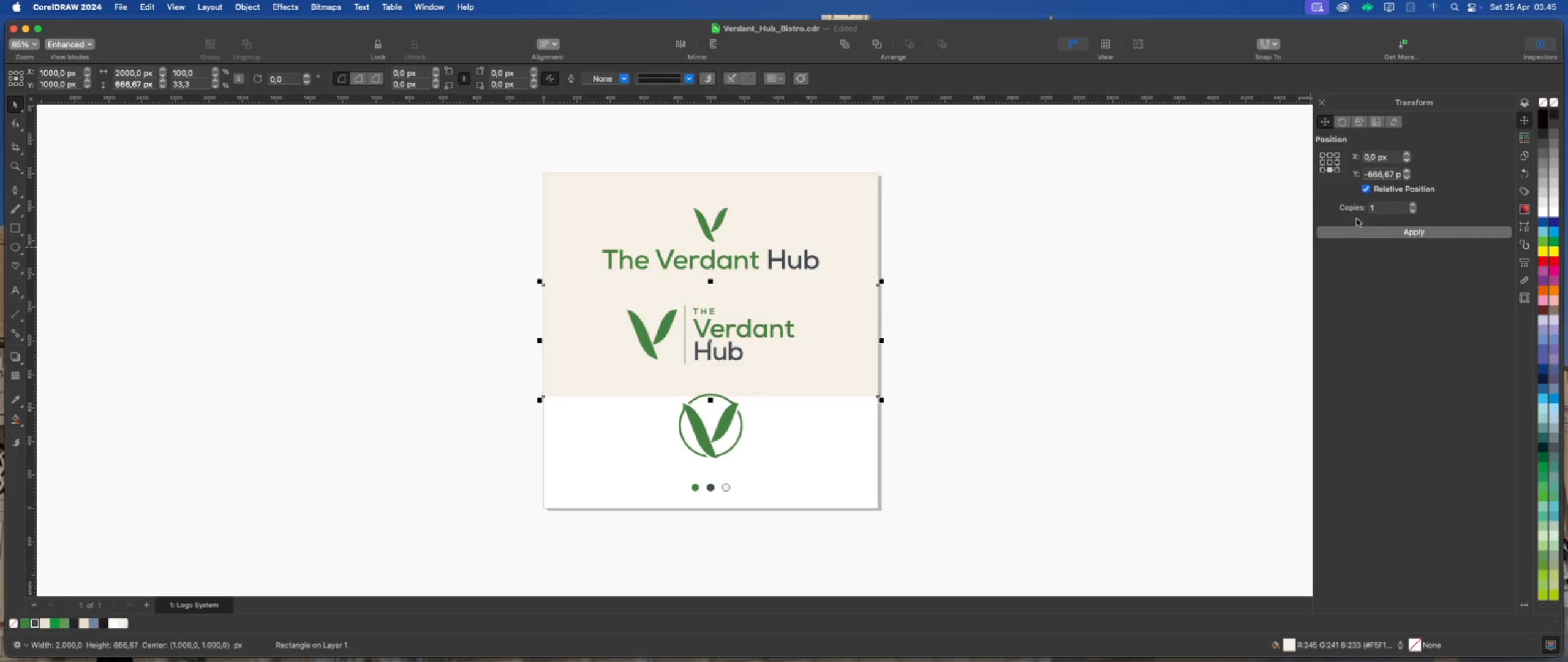 
left_click([1357, 231])
 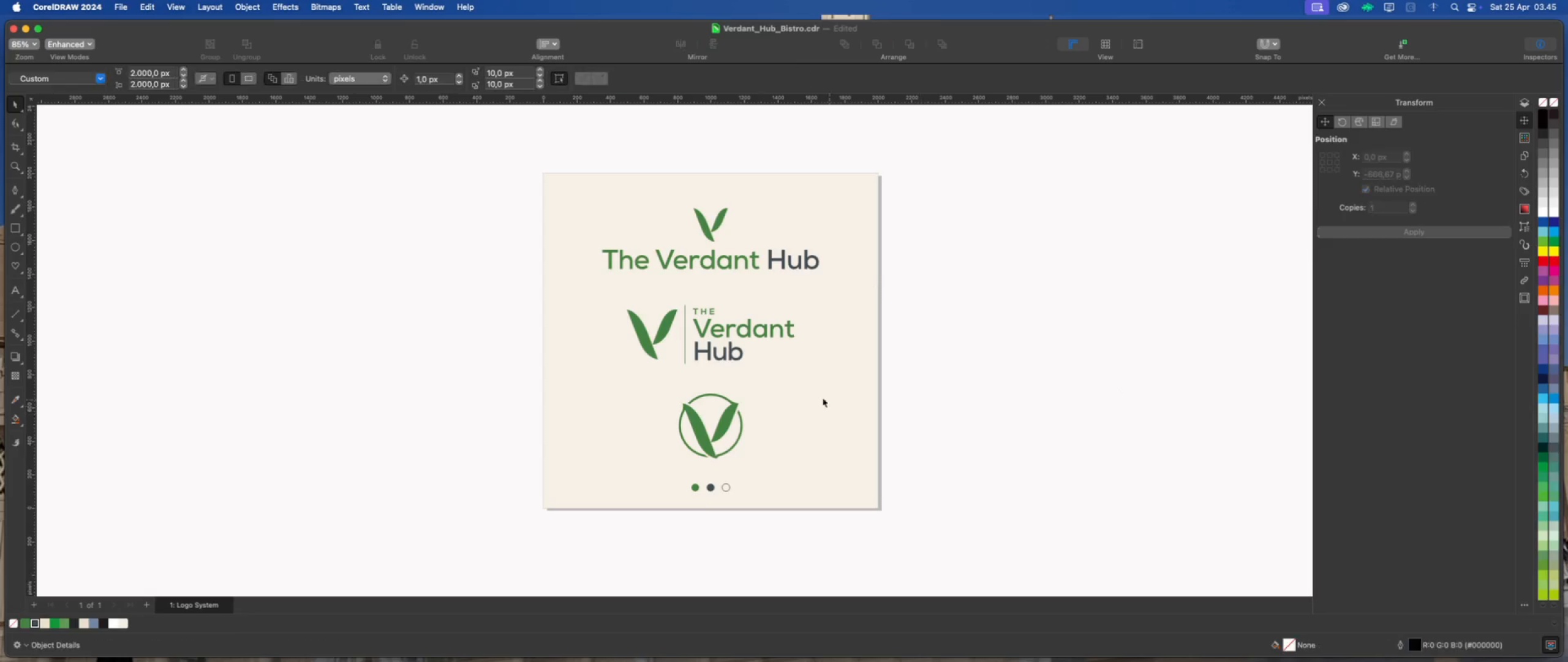 
scroll: coordinate [787, 383], scroll_direction: up, amount: 1.0
 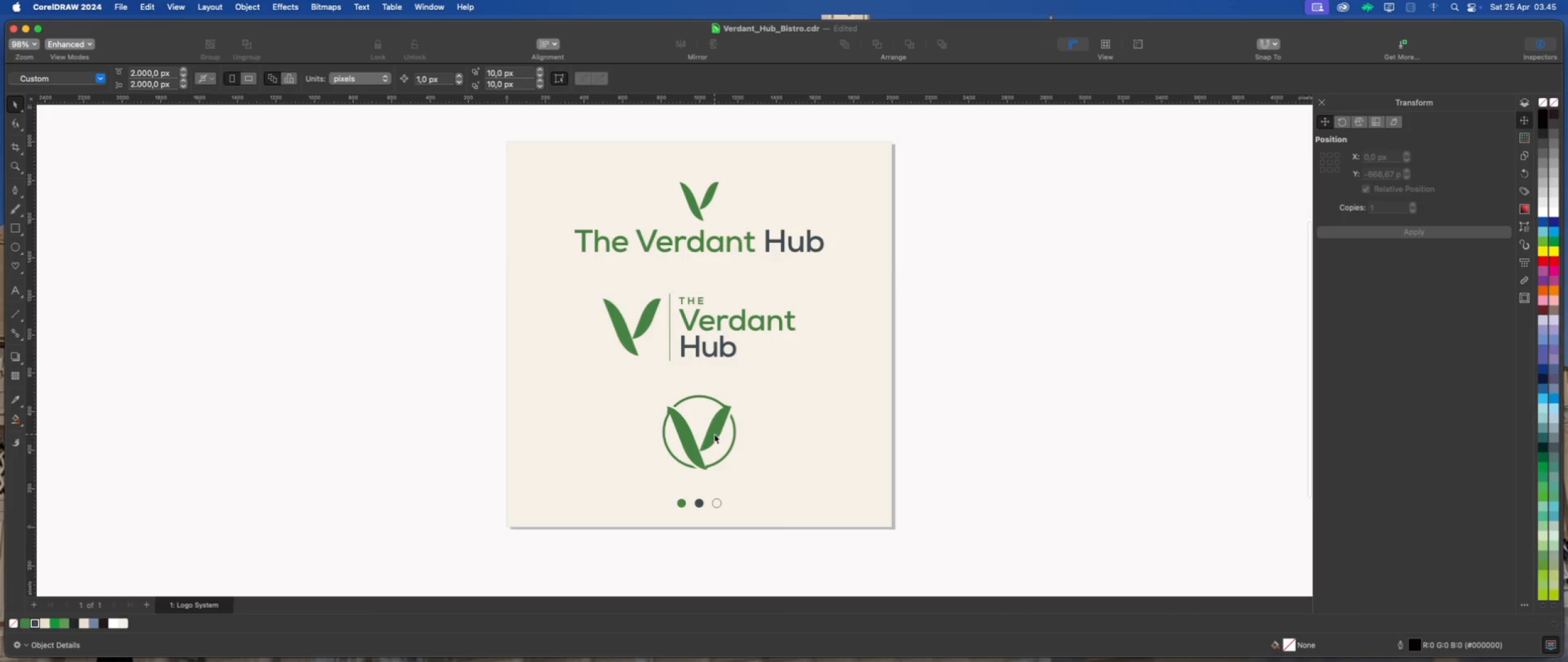 
left_click([714, 434])
 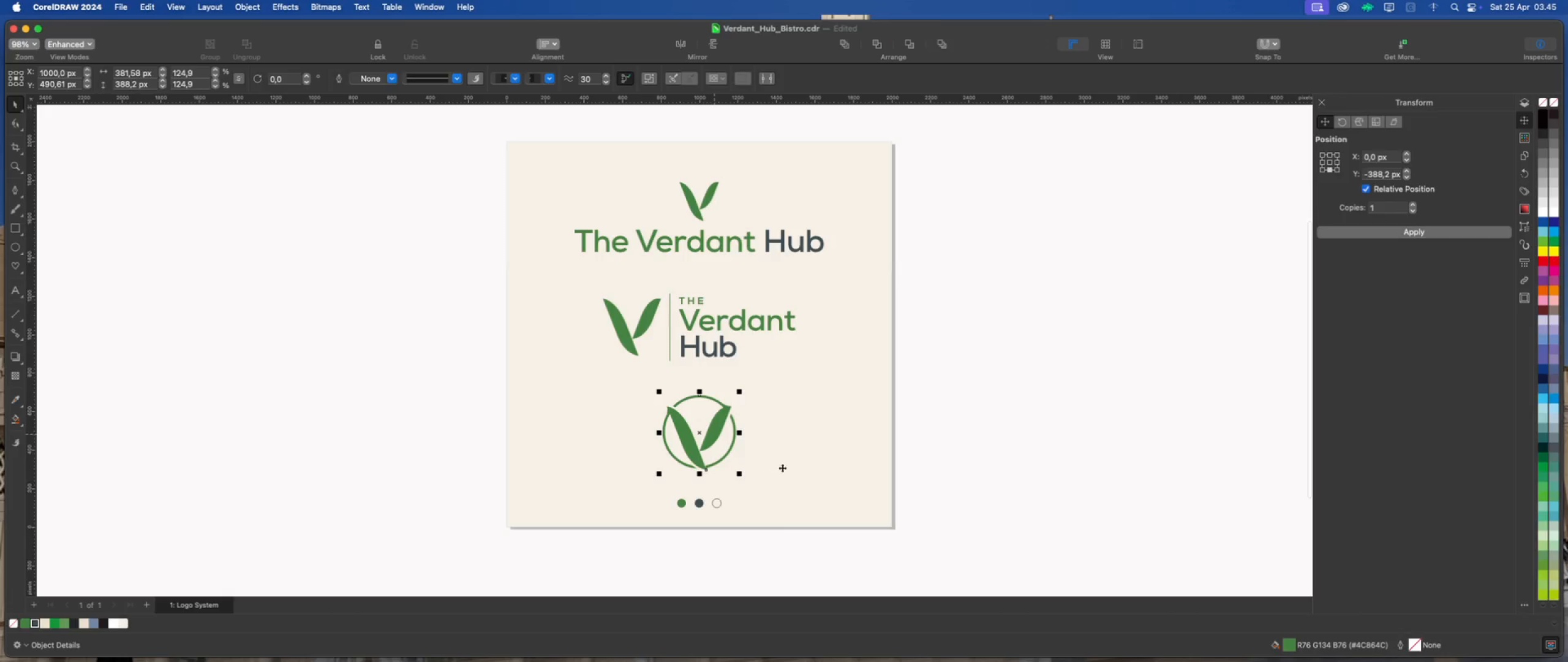 
hold_key(key=ShiftLeft, duration=0.42)
left_click([825, 469])
 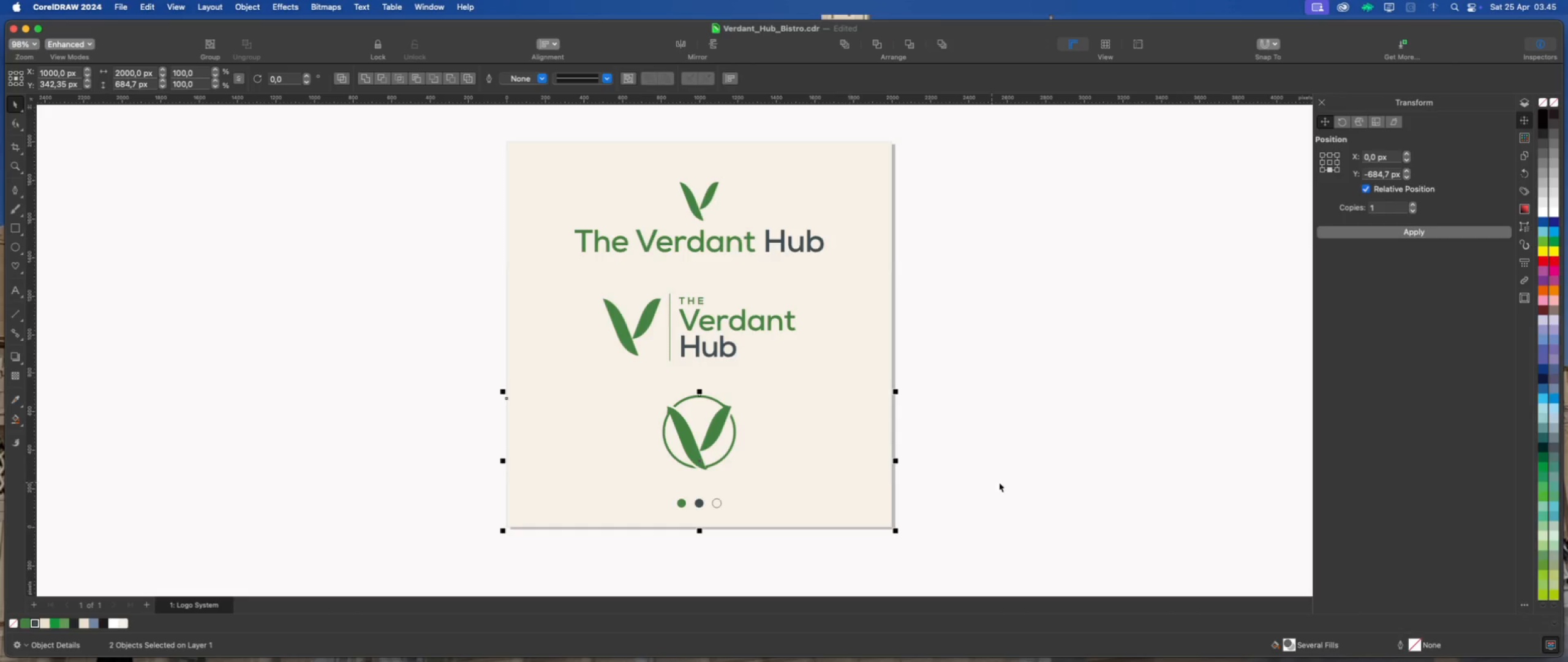 
key(Shift+E)
 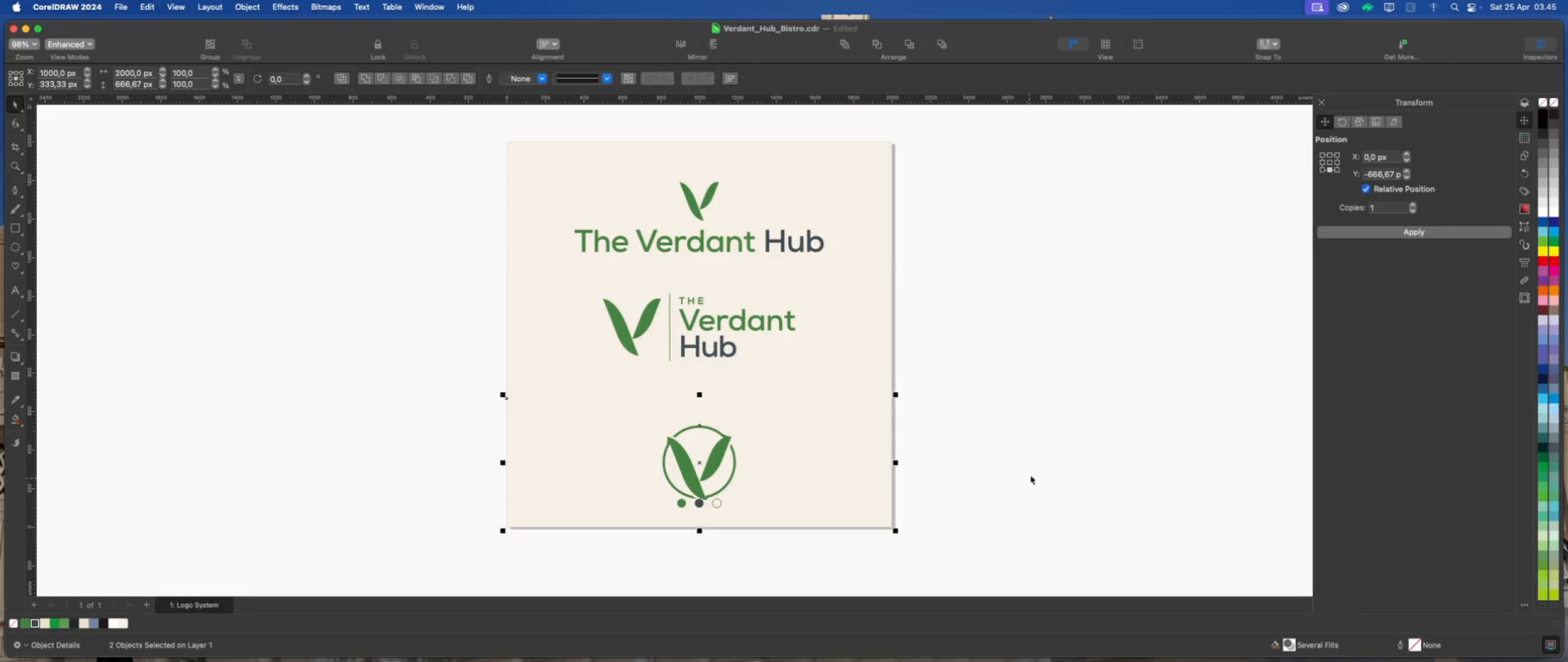 
left_click([1030, 475])
 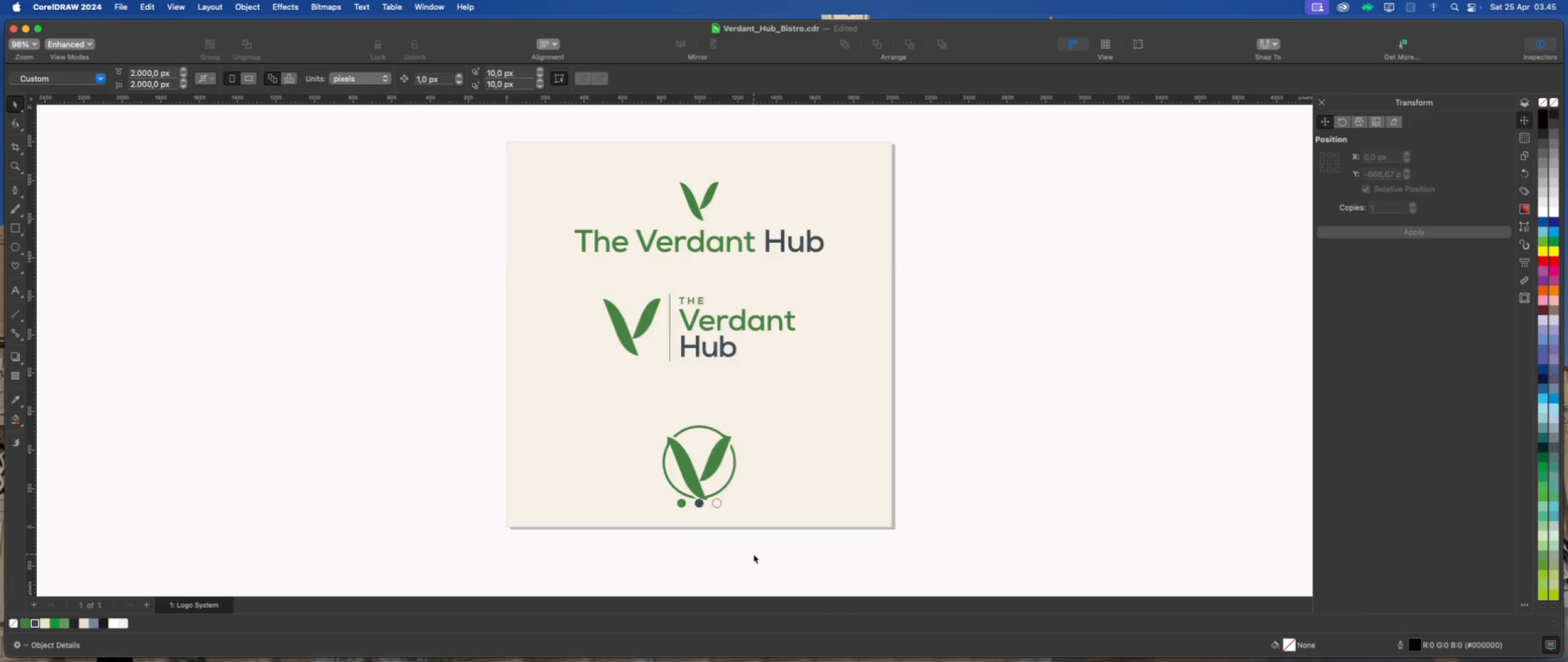 
left_click_drag(start_coordinate=[761, 549], to_coordinate=[650, 485])
 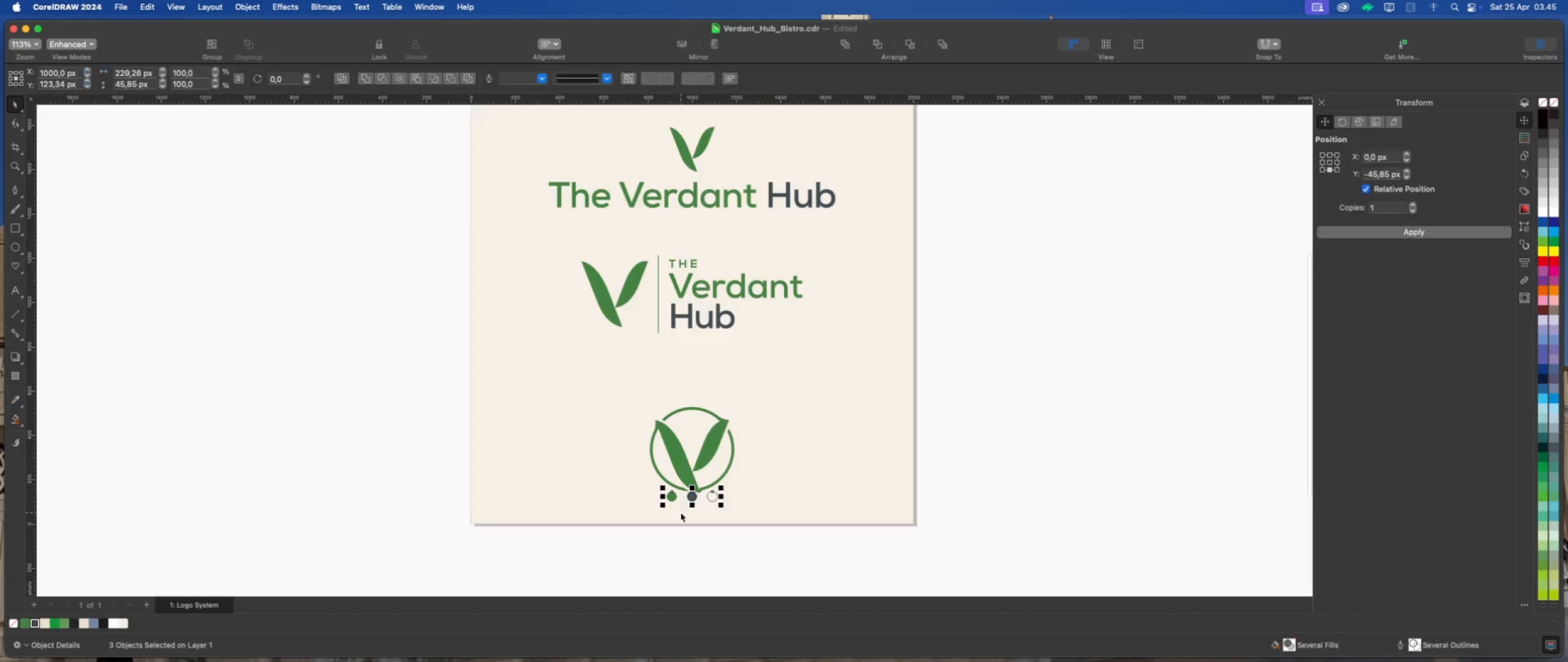 
scroll: coordinate [680, 512], scroll_direction: up, amount: 5.0
 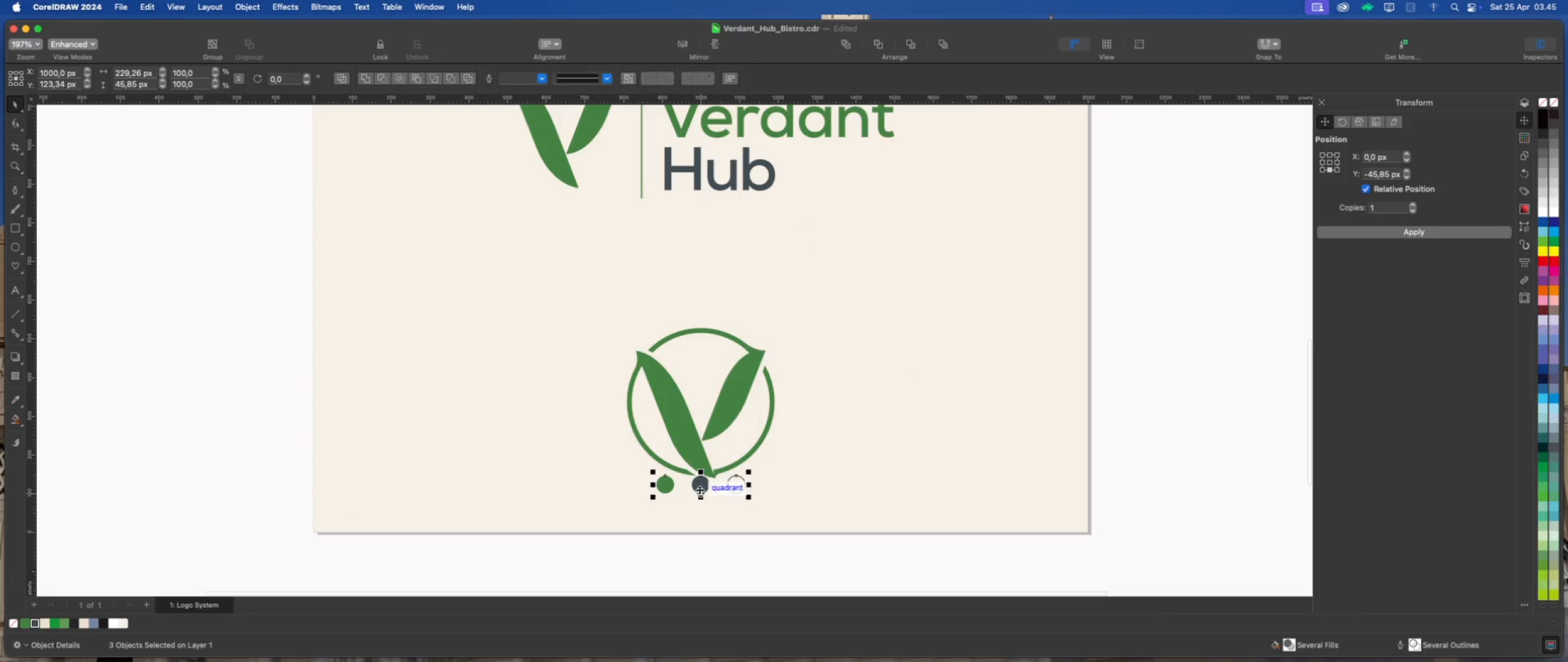 
left_click_drag(start_coordinate=[701, 484], to_coordinate=[701, 503])
 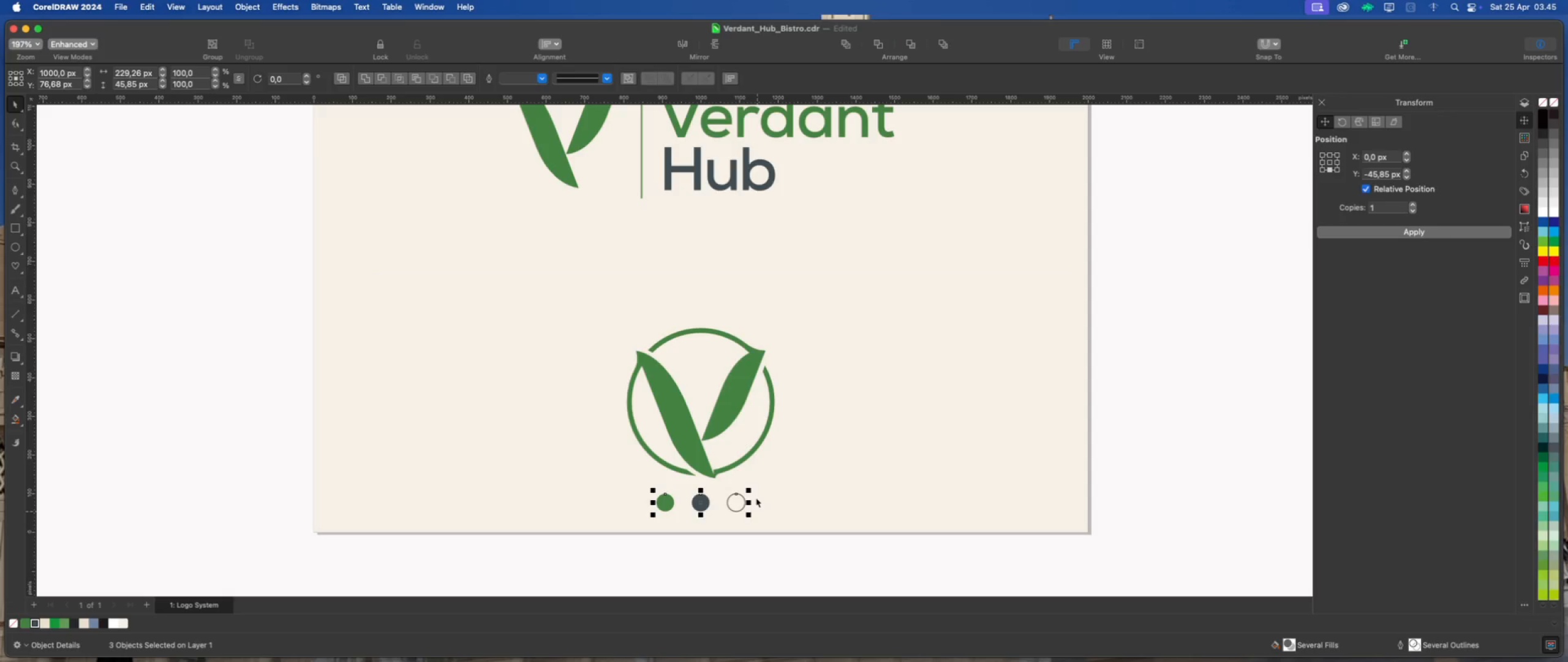 
hold_key(key=ShiftLeft, duration=1.83)
 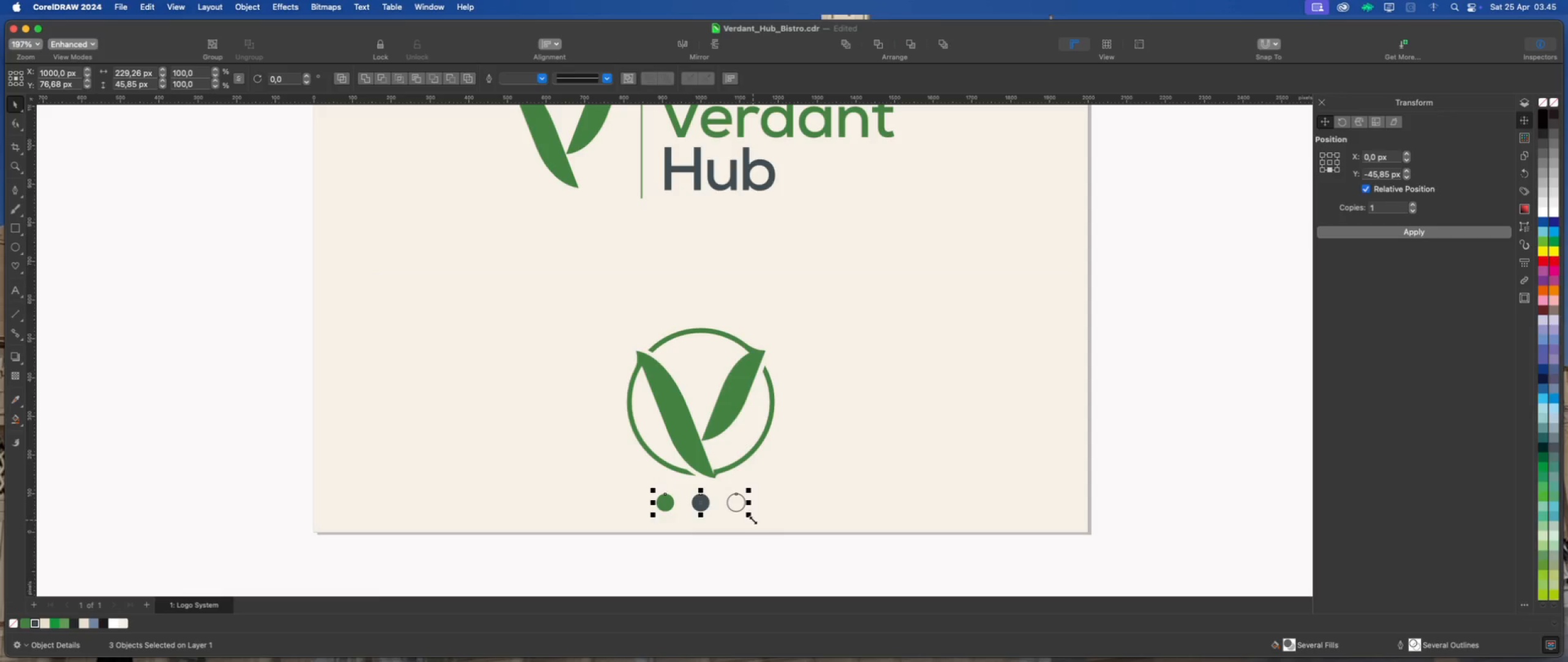 
left_click_drag(start_coordinate=[753, 520], to_coordinate=[749, 519])
 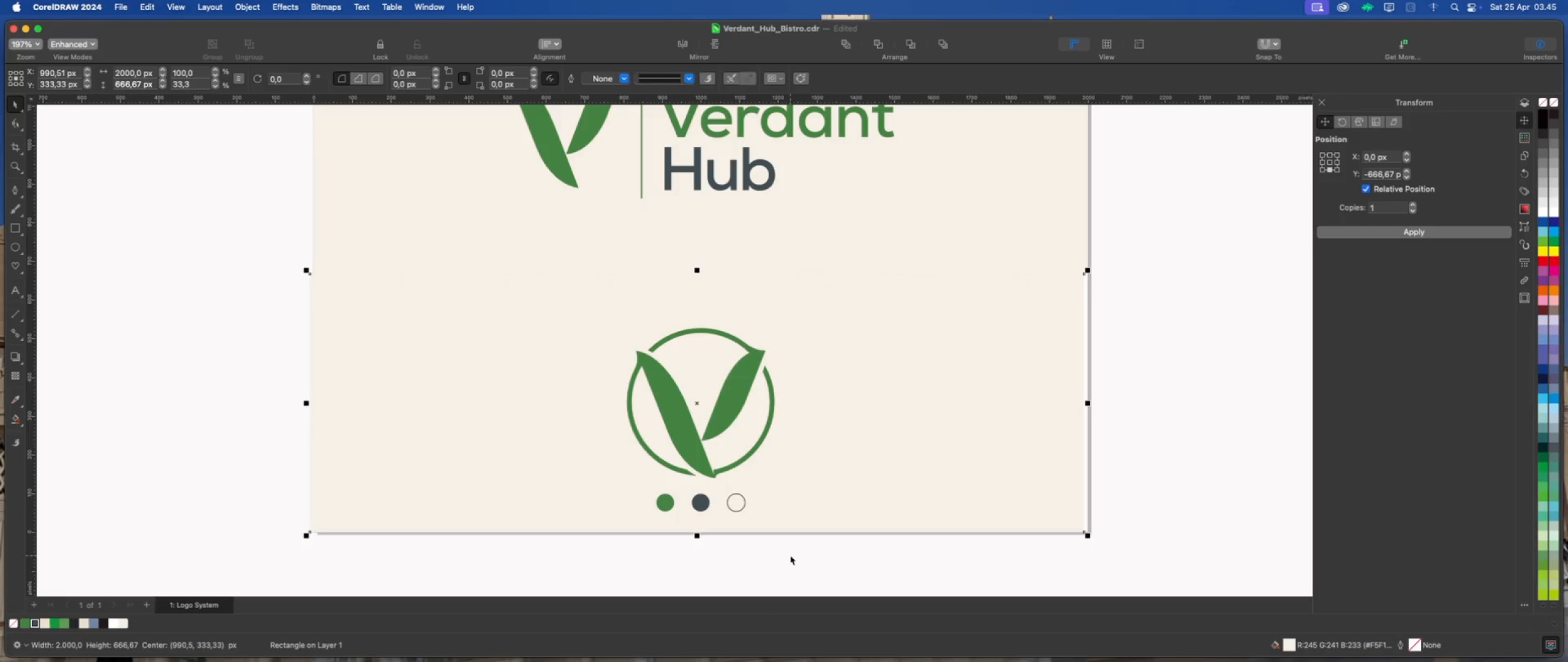 
hold_key(key=ShiftLeft, duration=0.74)
 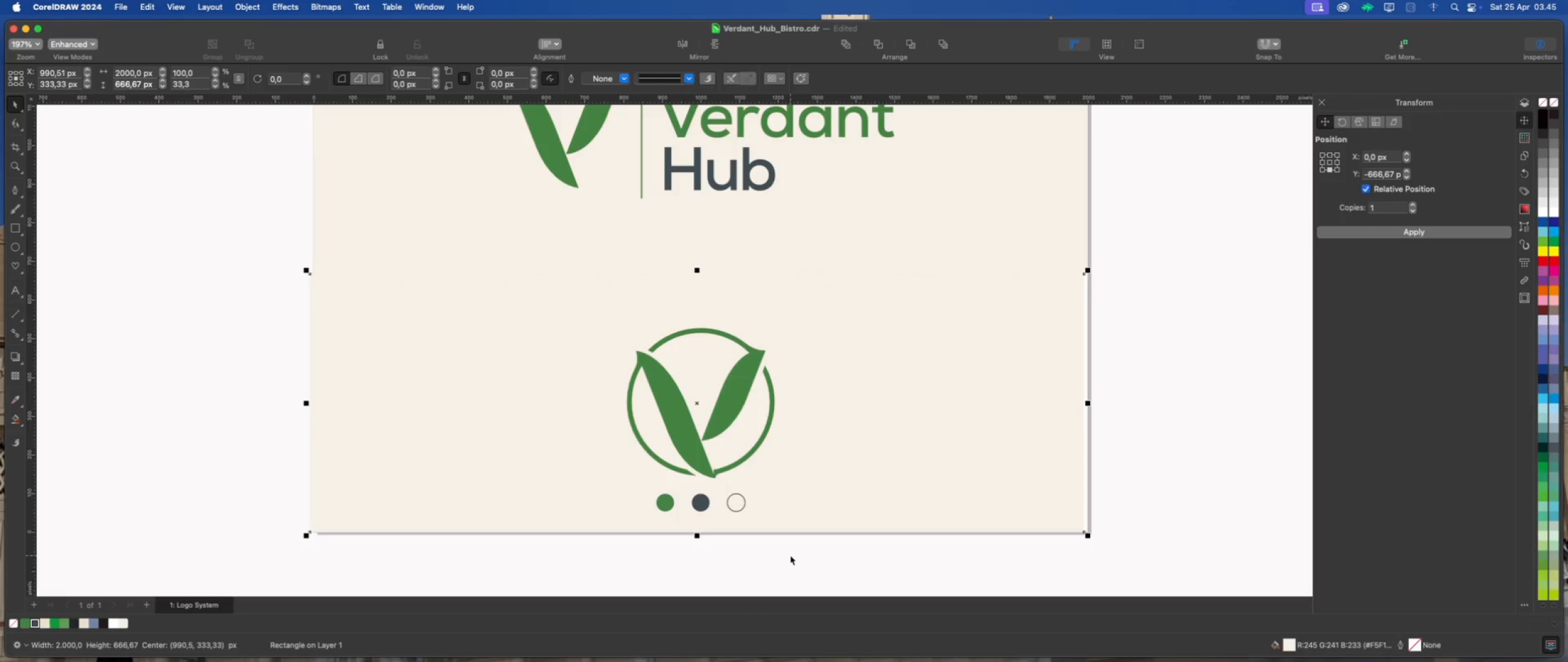 
key(Meta+Z)
 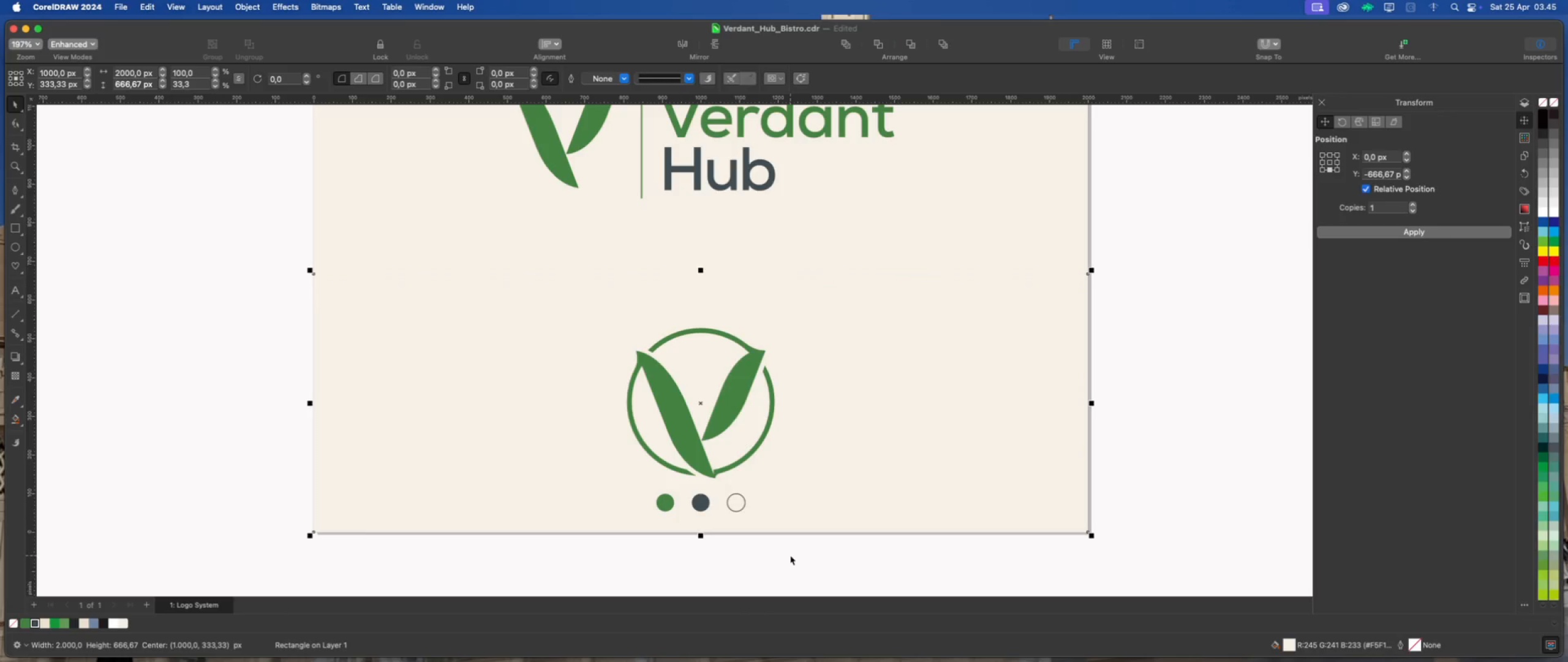 
left_click([790, 555])
 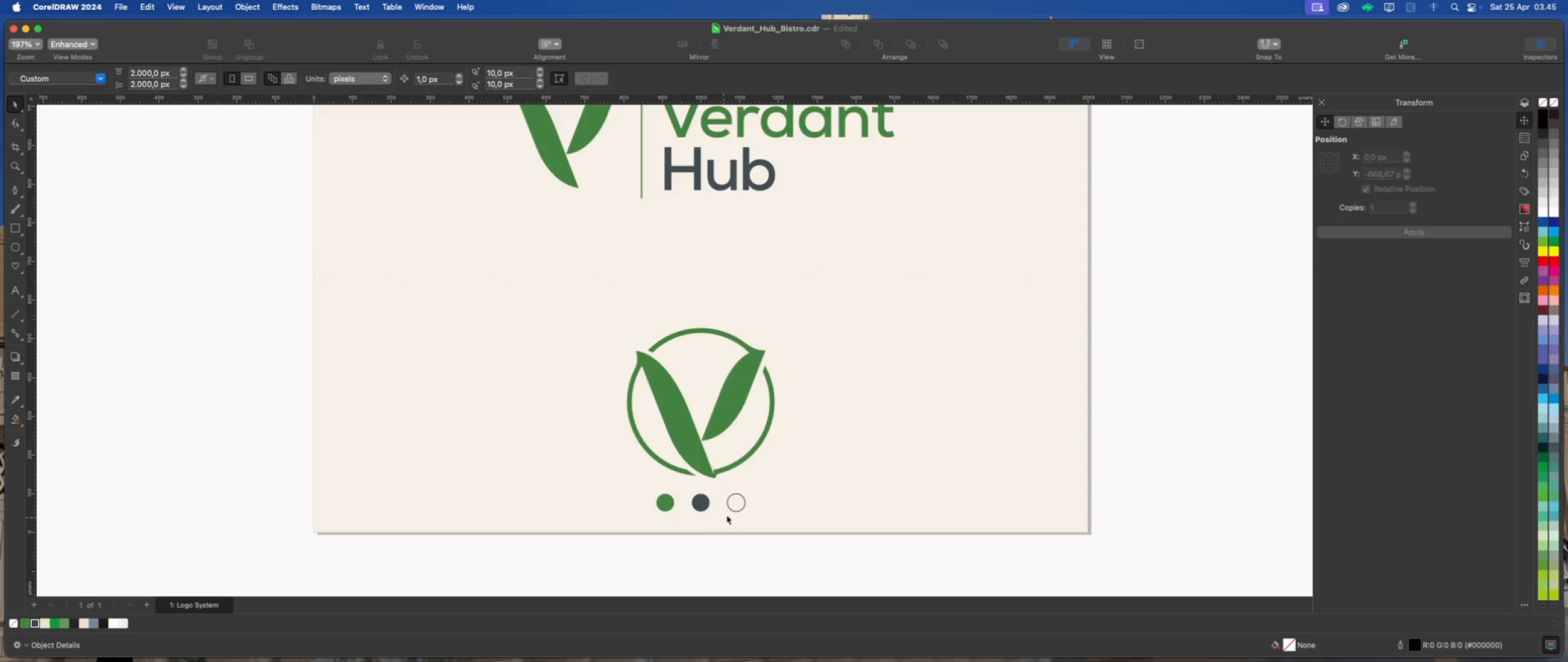 
left_click([733, 509])
 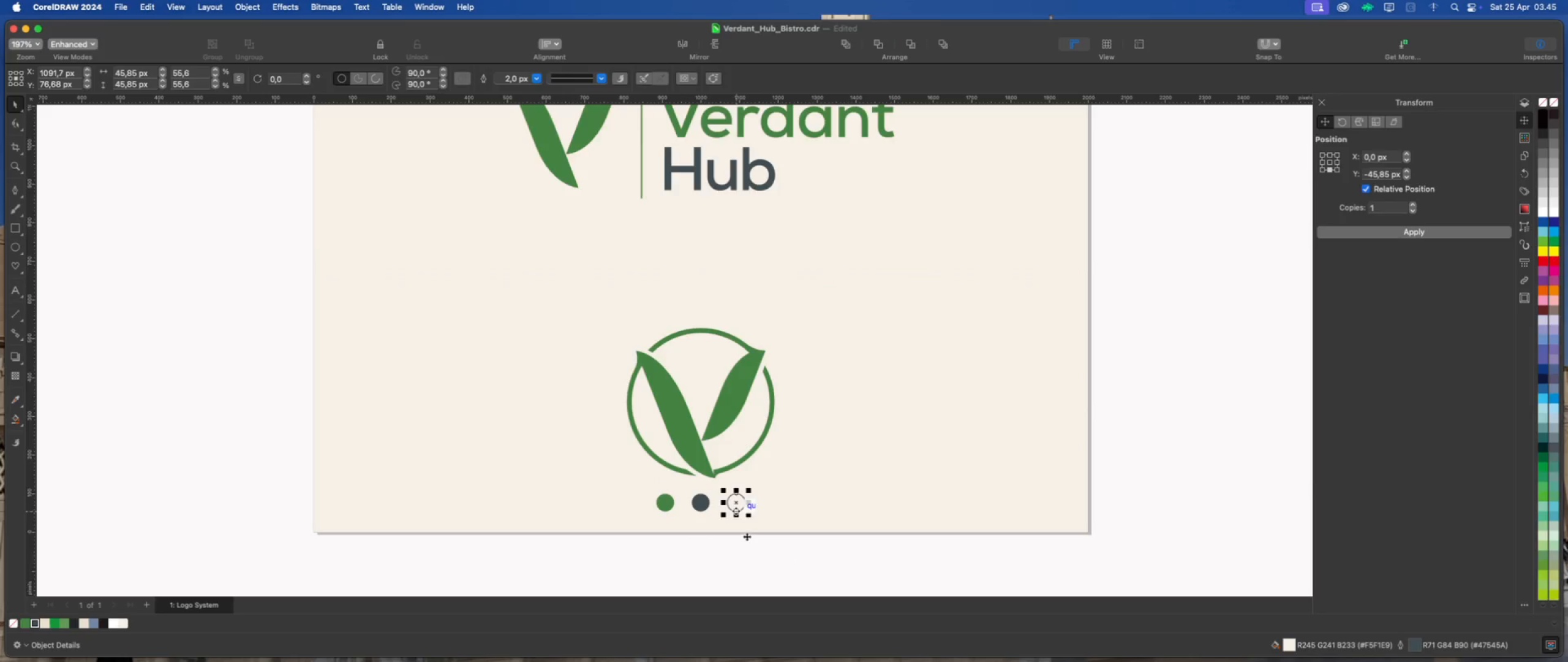 
scroll: coordinate [745, 536], scroll_direction: up, amount: 4.0
 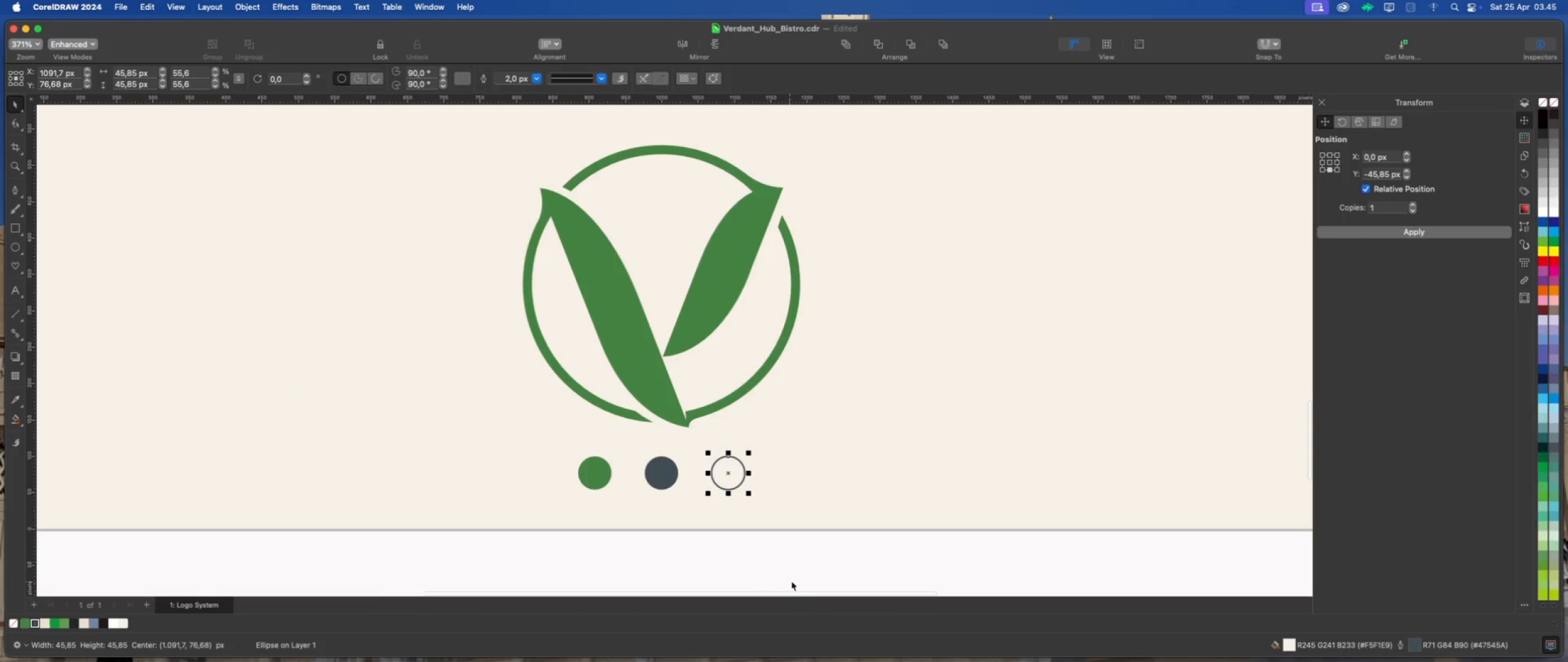 
left_click_drag(start_coordinate=[790, 576], to_coordinate=[788, 571])
 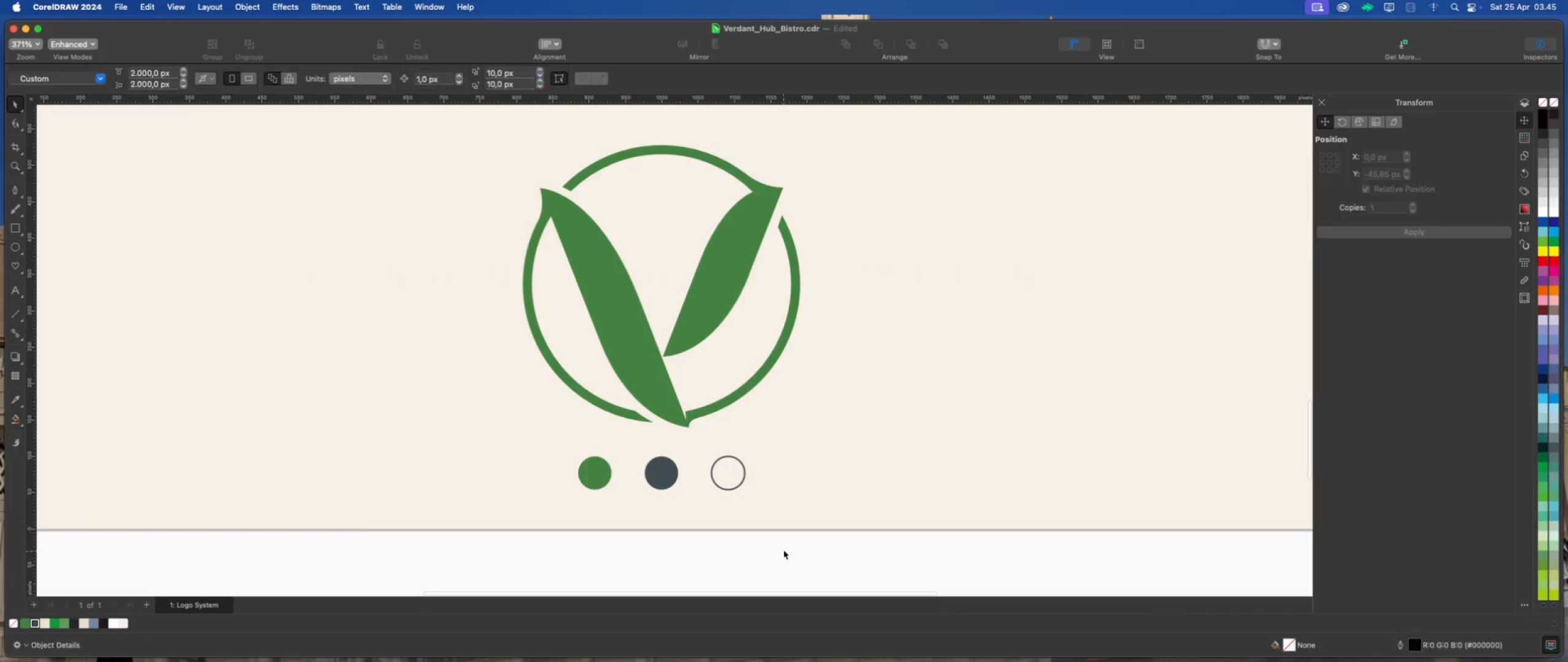 
left_click_drag(start_coordinate=[785, 550], to_coordinate=[556, 443])
 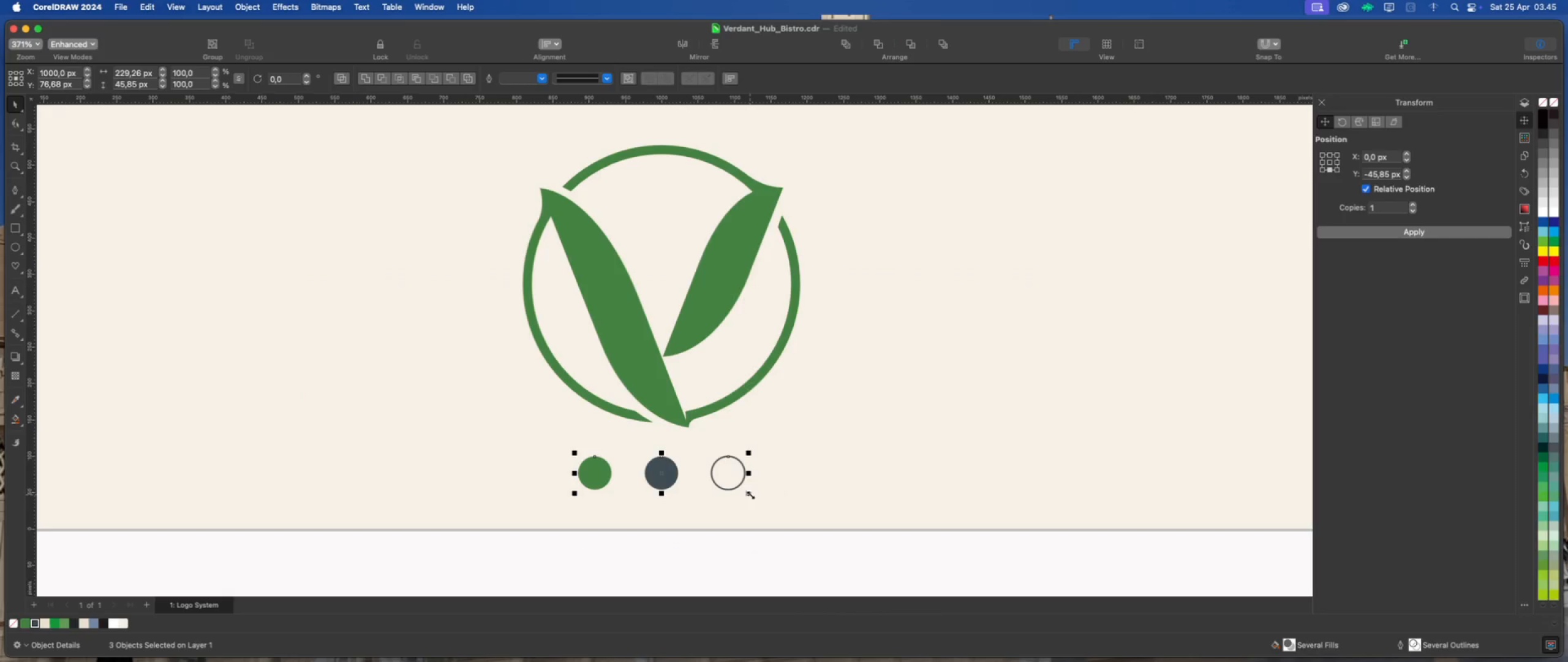 
left_click_drag(start_coordinate=[750, 495], to_coordinate=[736, 490])
 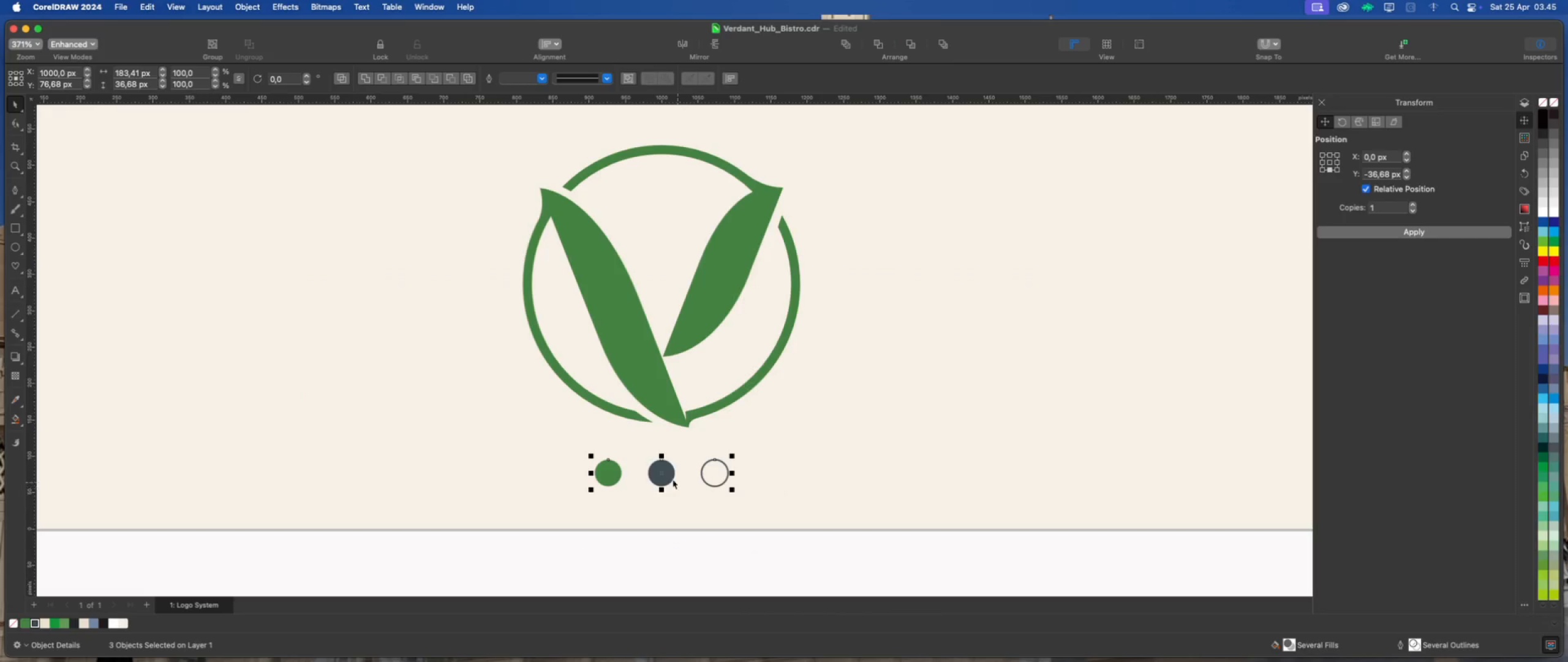 
hold_key(key=ShiftLeft, duration=2.02)
 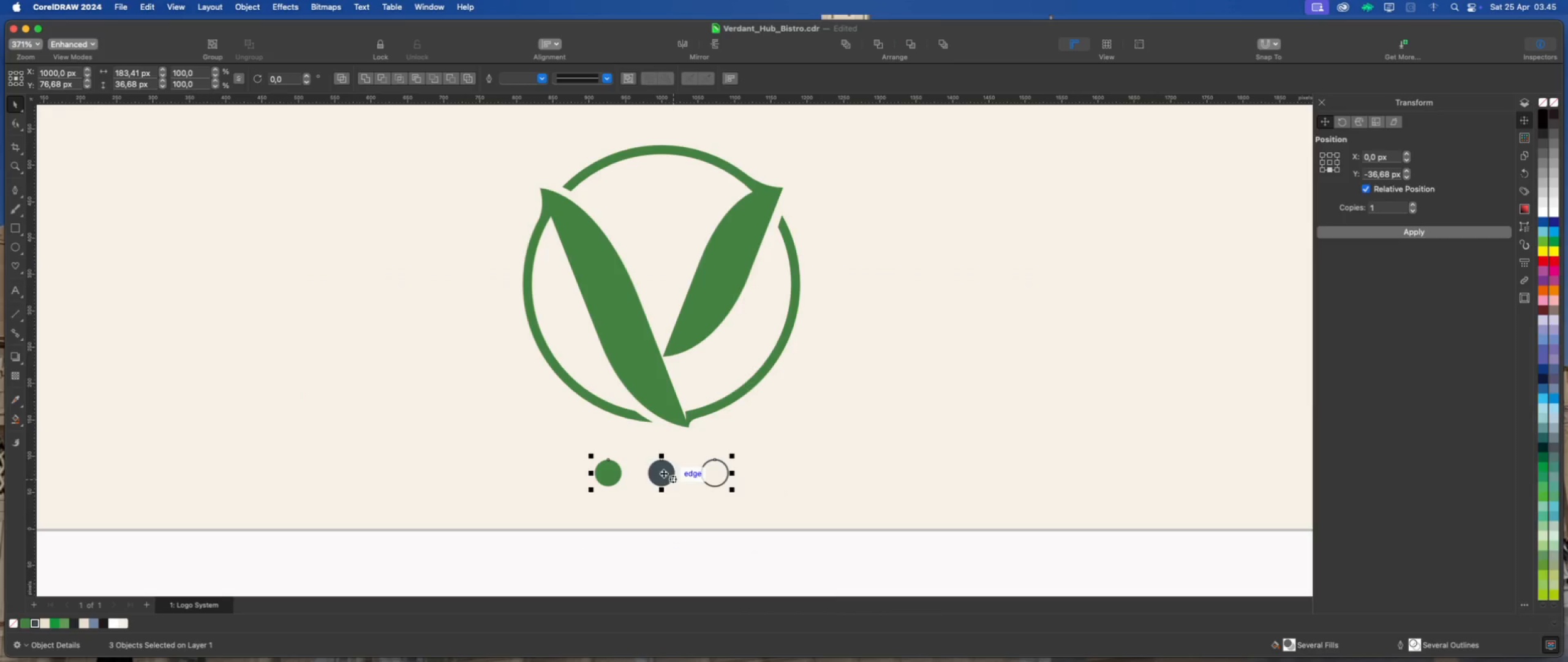 
left_click_drag(start_coordinate=[663, 473], to_coordinate=[665, 488])
 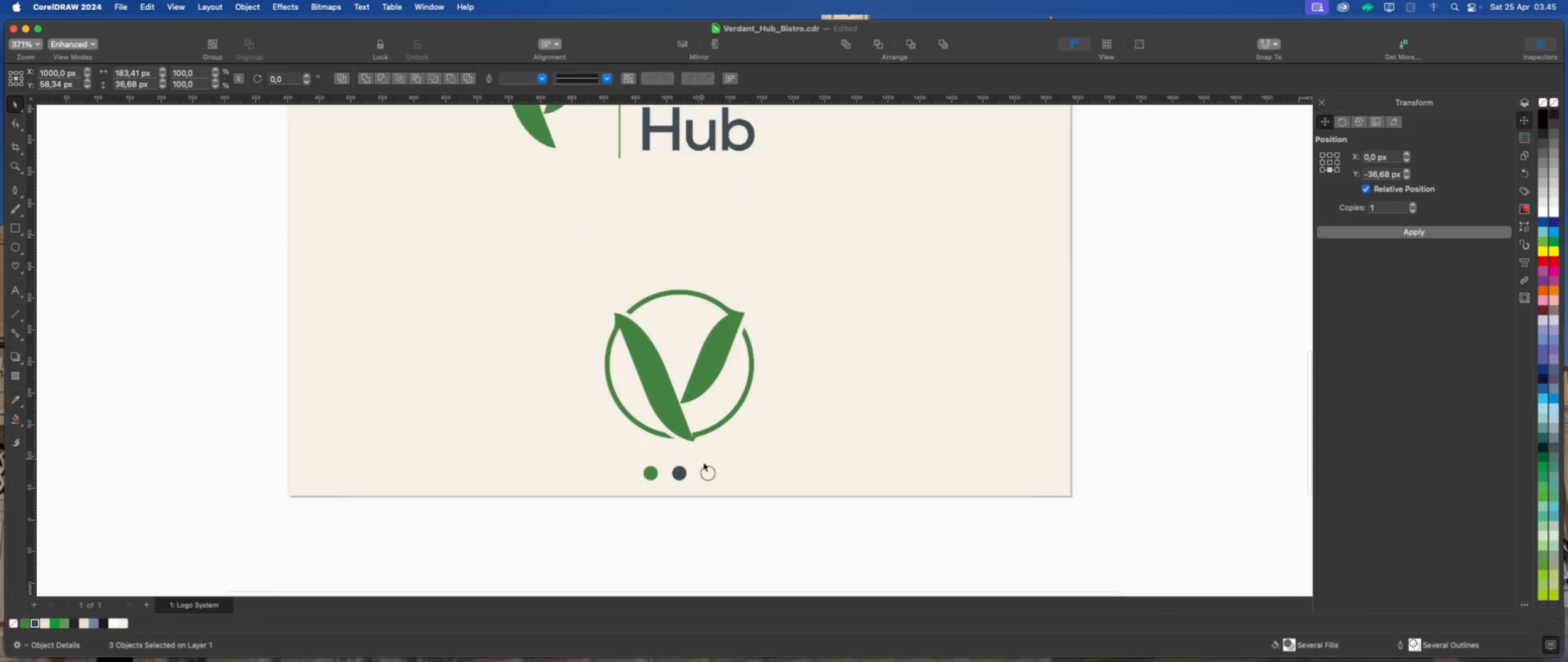 
hold_key(key=ShiftLeft, duration=1.57)
 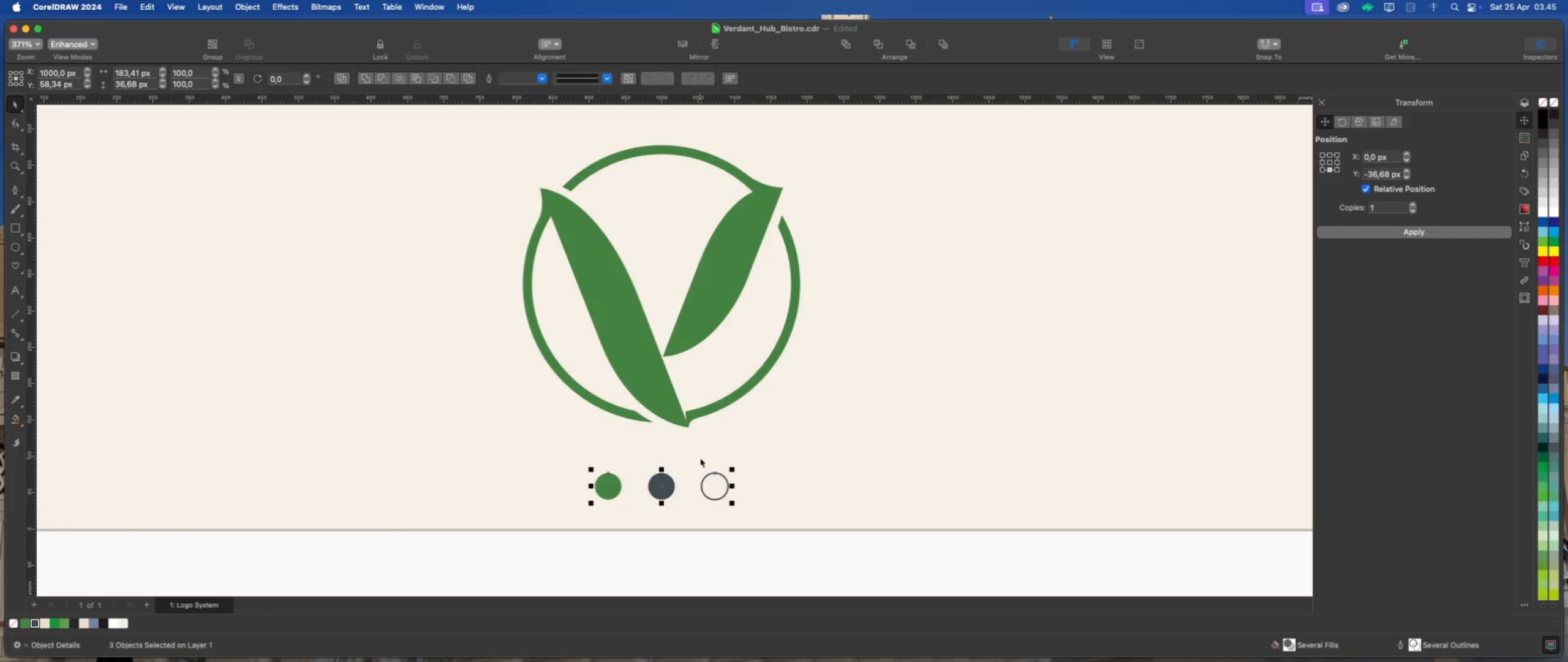 
left_click([790, 522])
 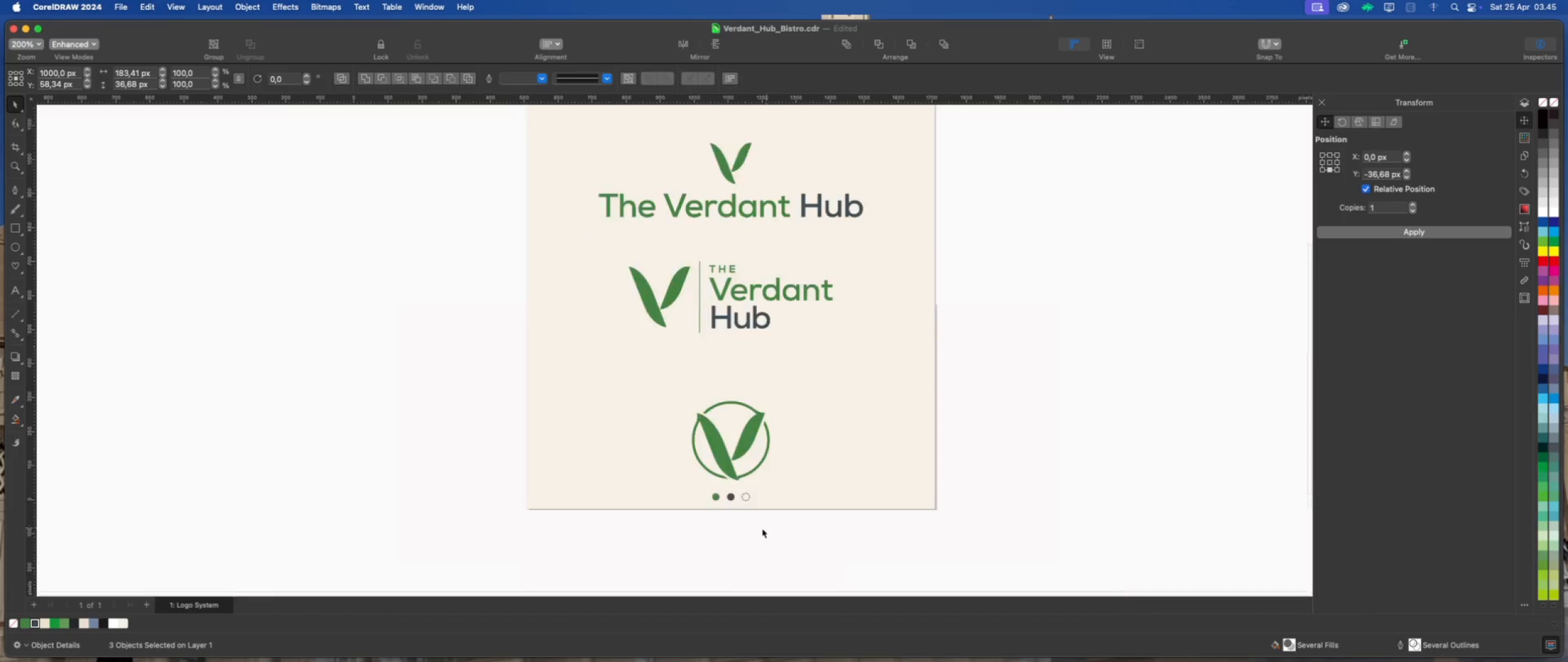 
scroll: coordinate [755, 531], scroll_direction: down, amount: 11.0
 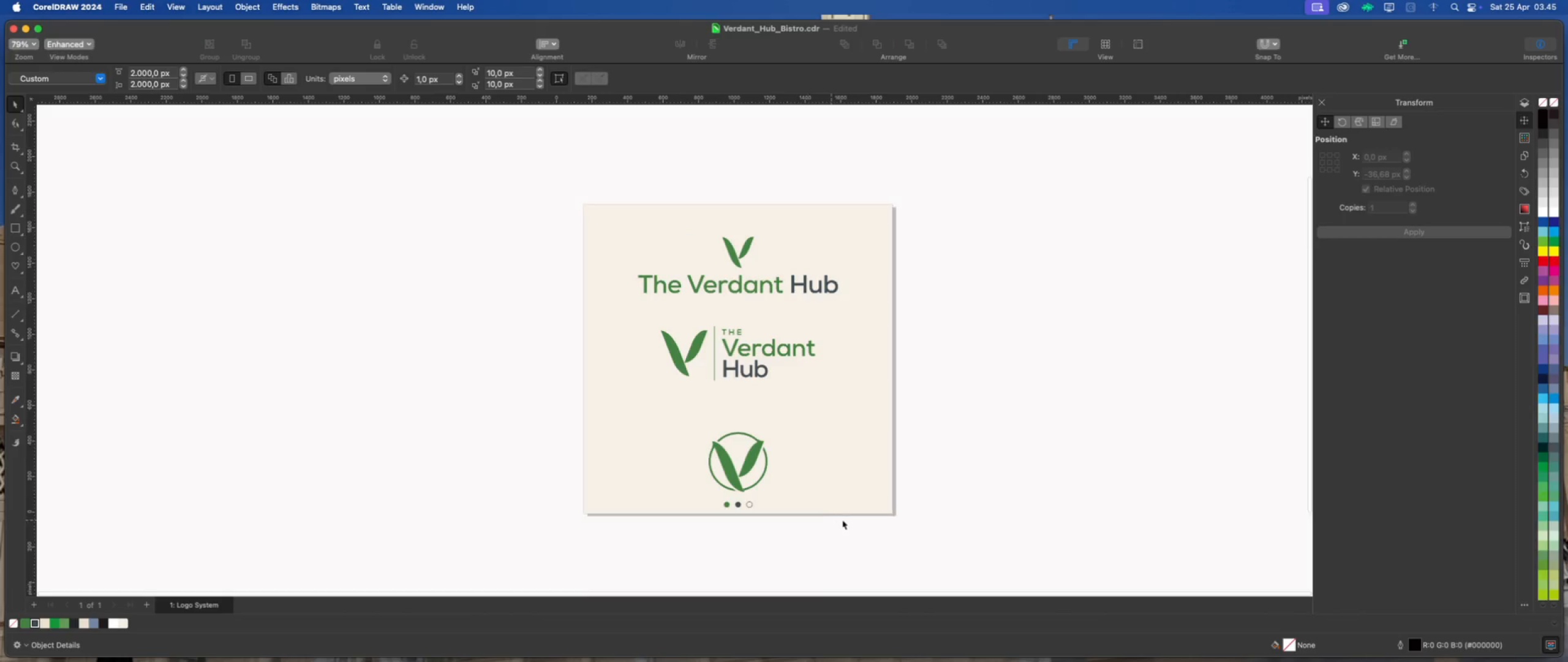 
left_click([843, 519])
 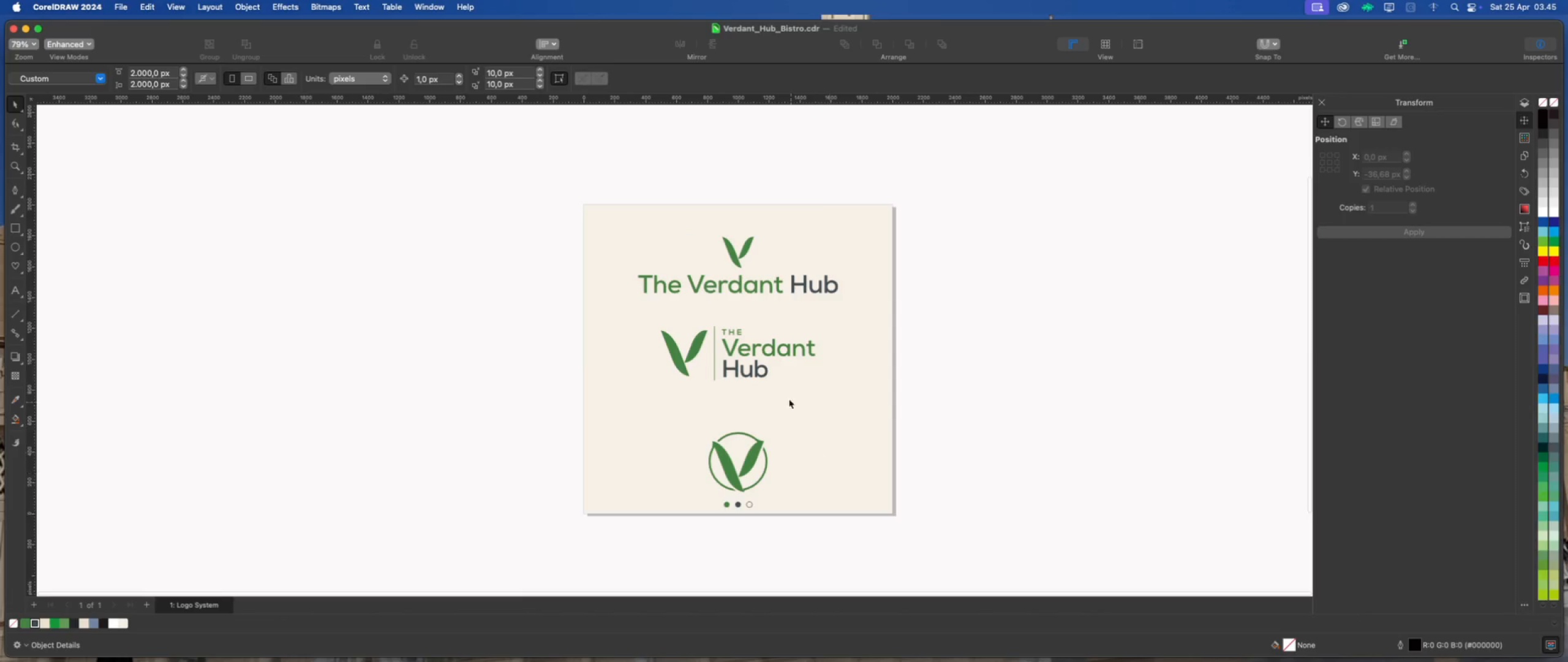 
left_click([760, 367])
 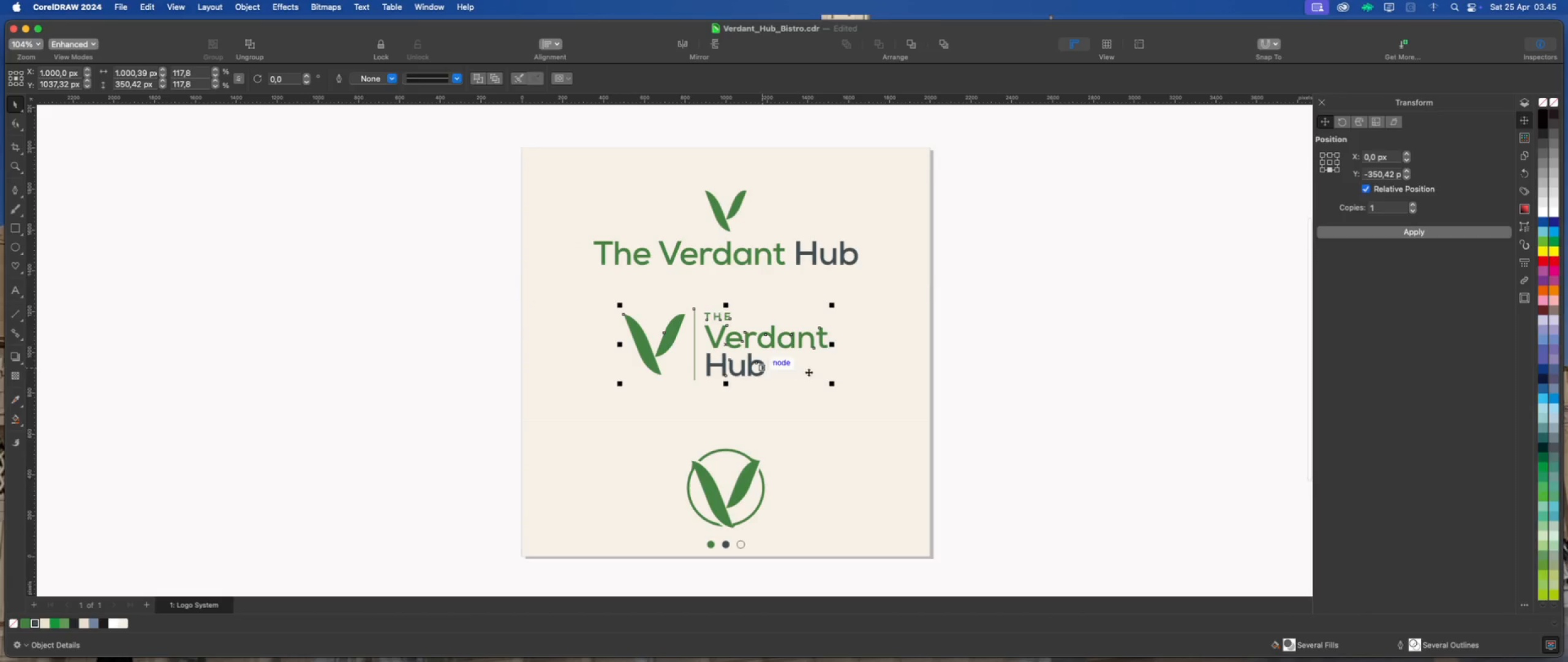 
scroll: coordinate [775, 380], scroll_direction: up, amount: 2.0
 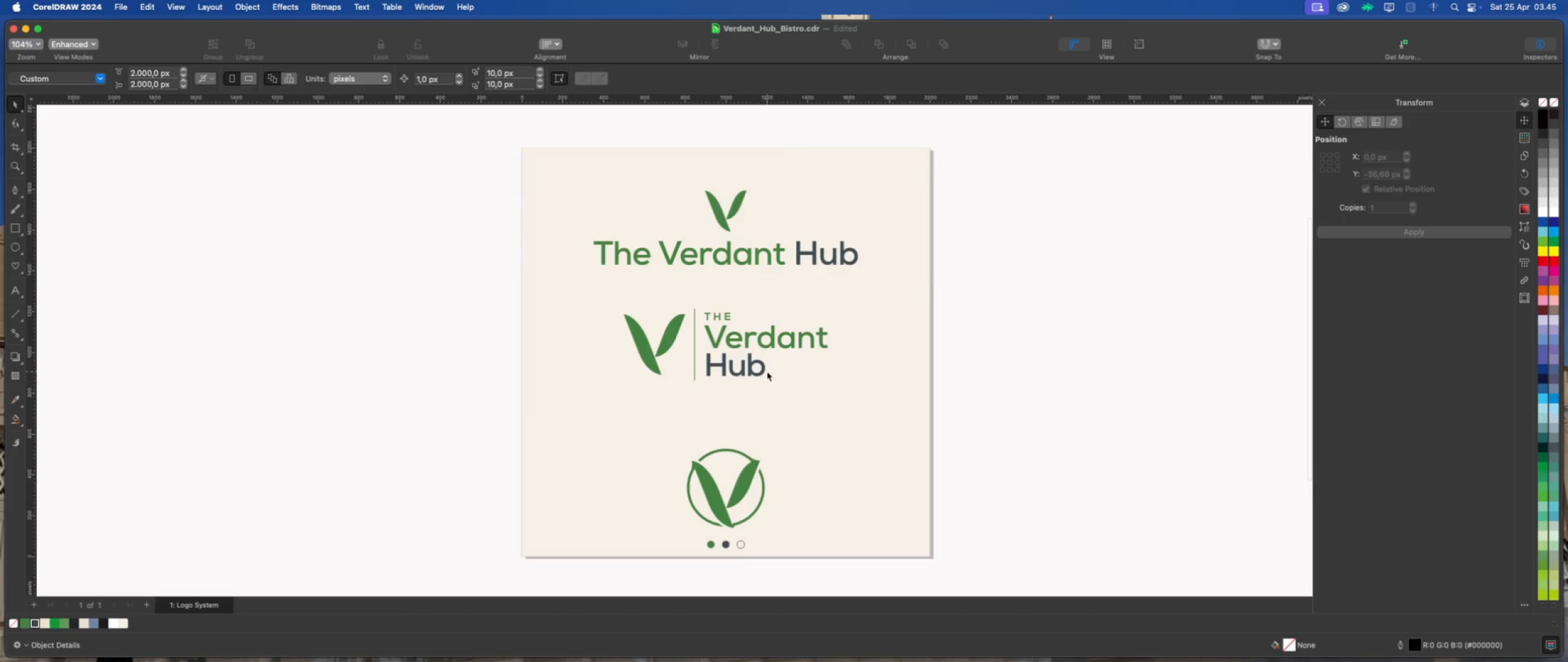 
hold_key(key=ShiftLeft, duration=0.49)
left_click([895, 365])
 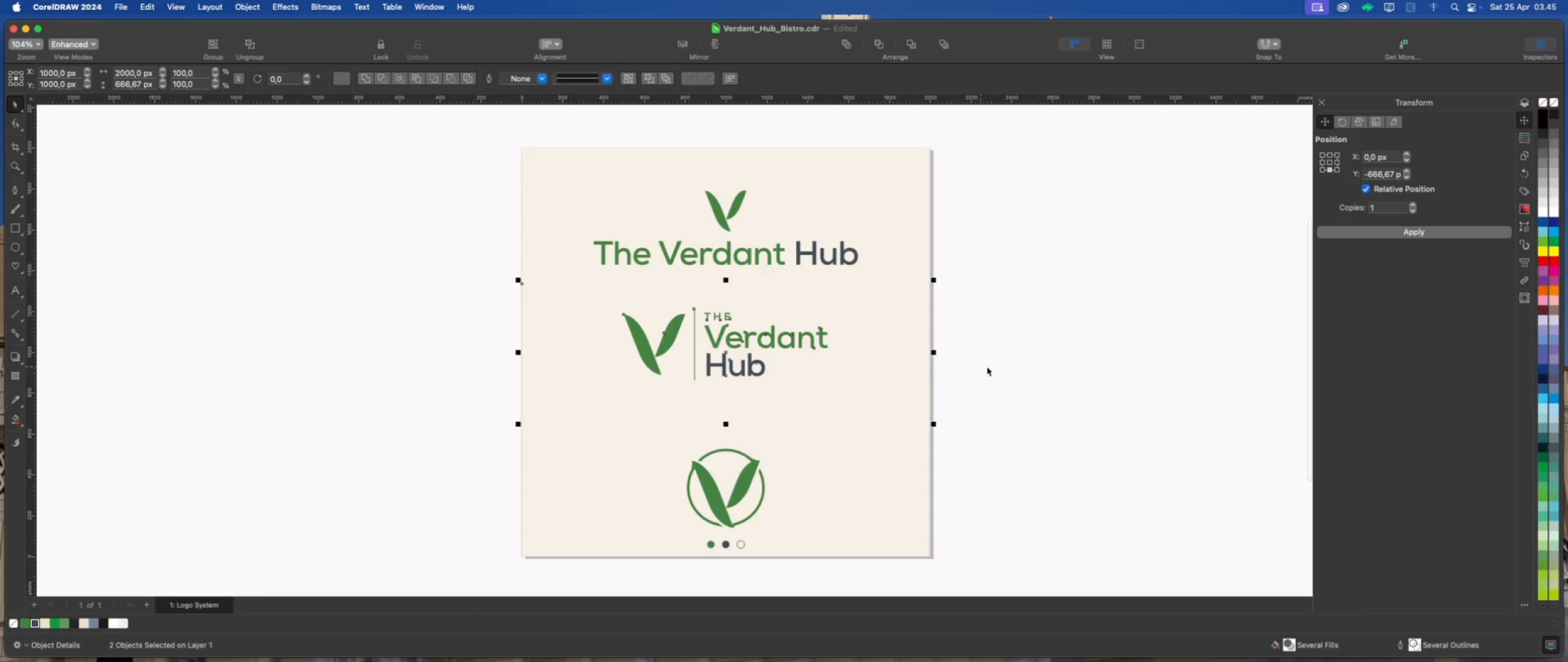 
key(Shift+E)
 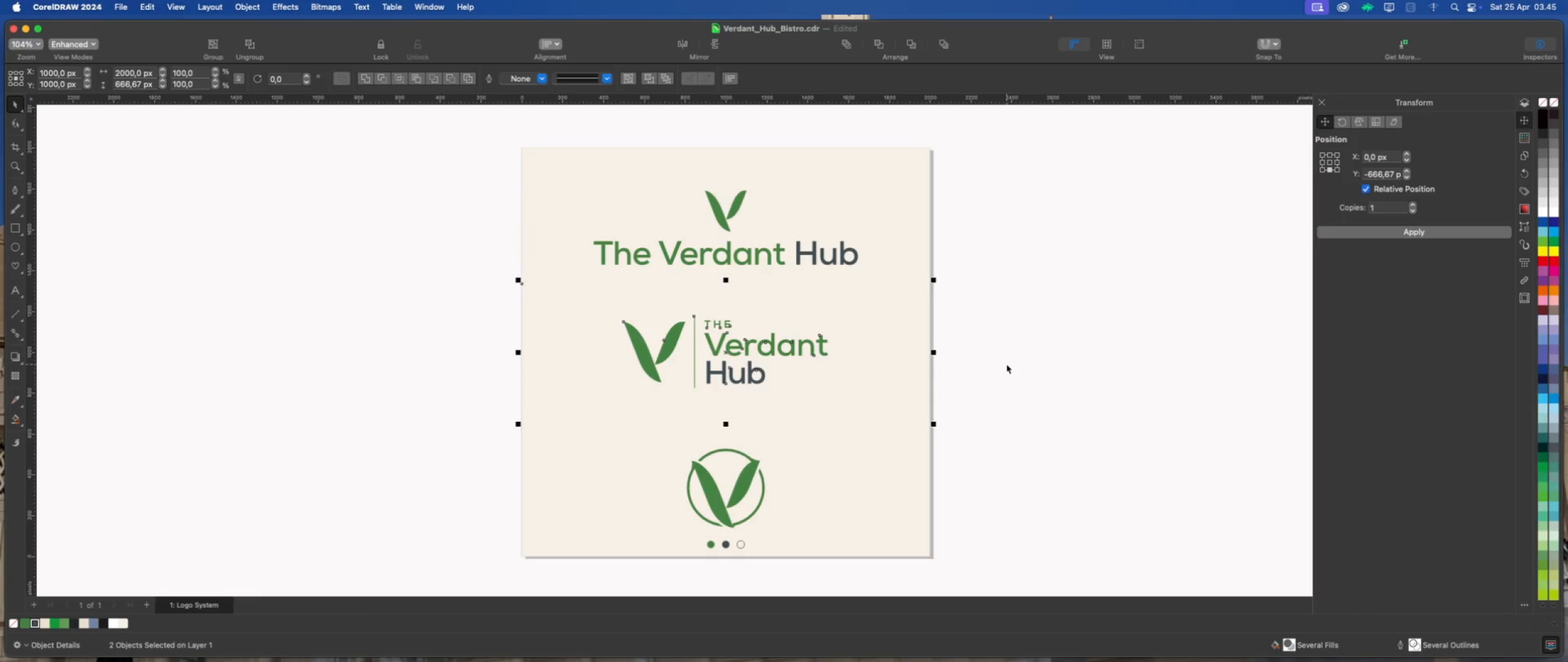 
left_click([1006, 364])
 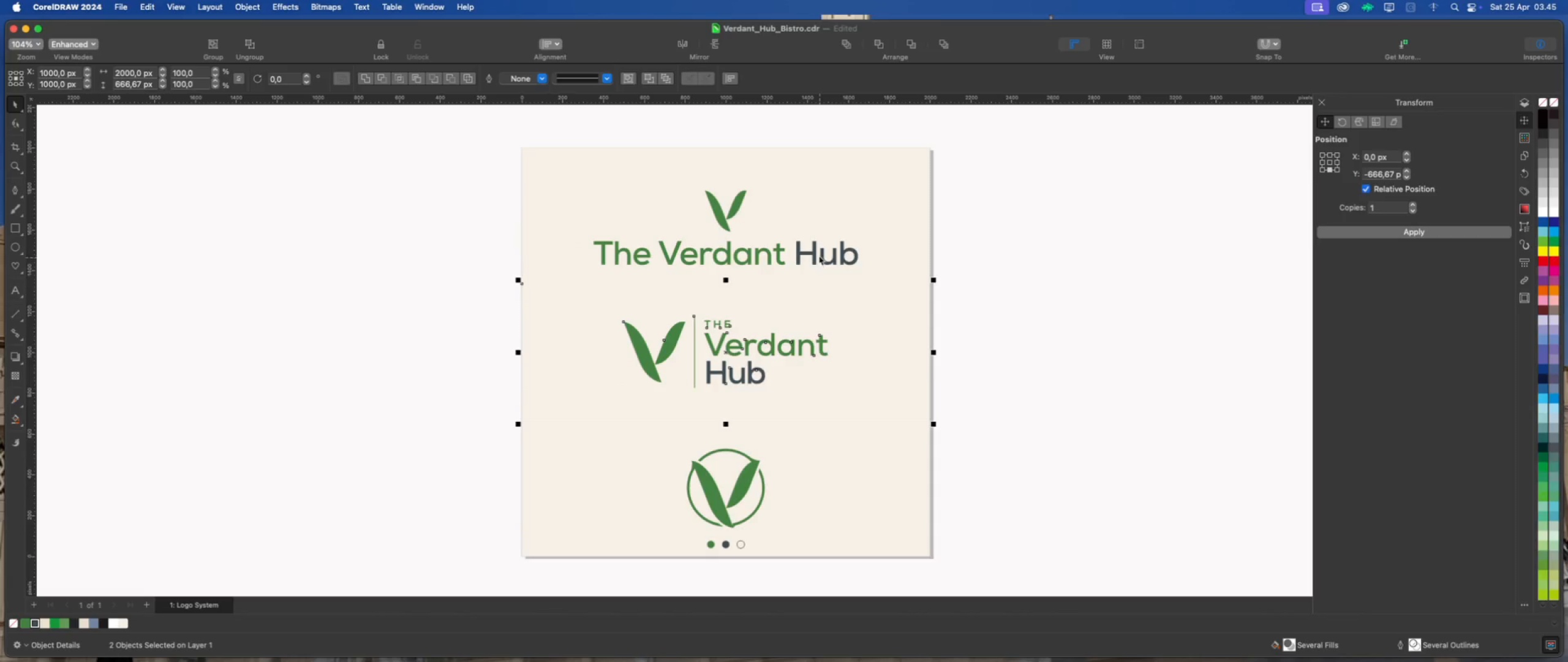 
left_click([813, 251])
 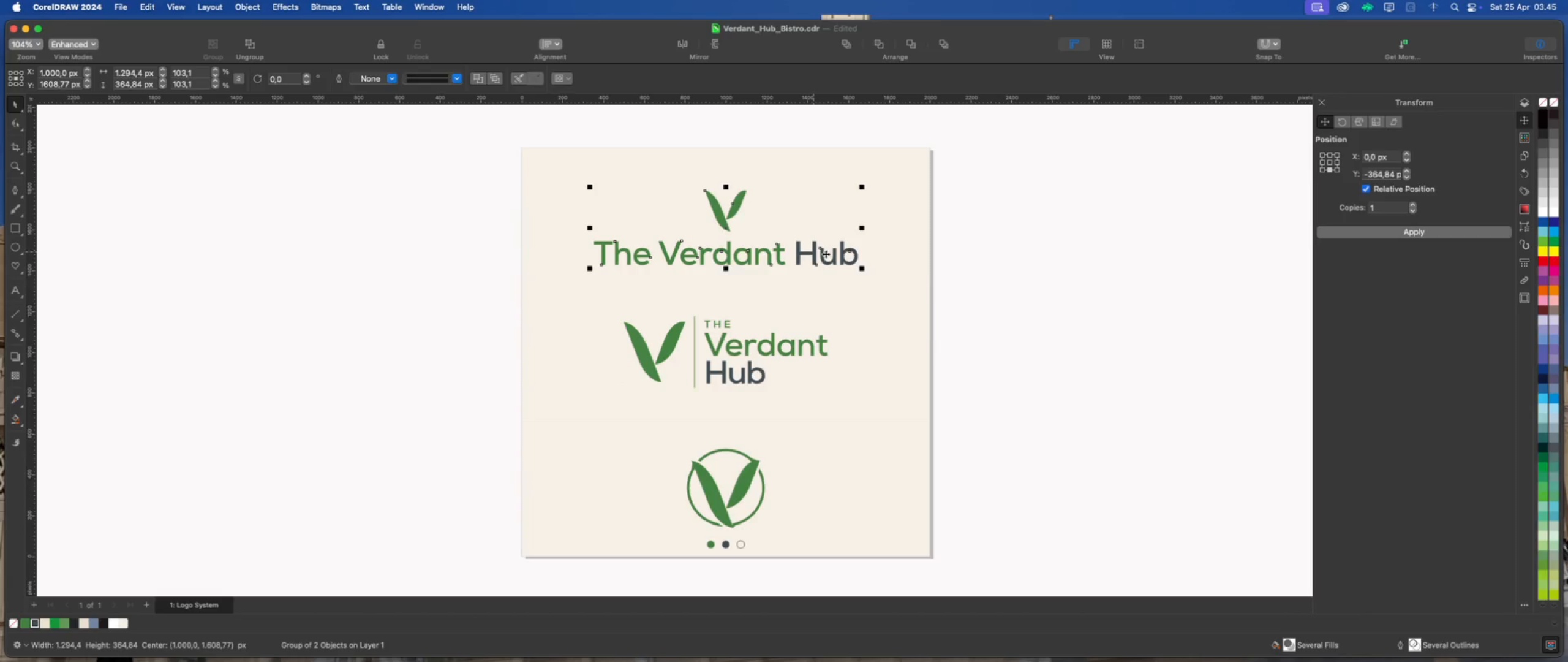 
hold_key(key=ShiftLeft, duration=0.58)
left_click([913, 256])
 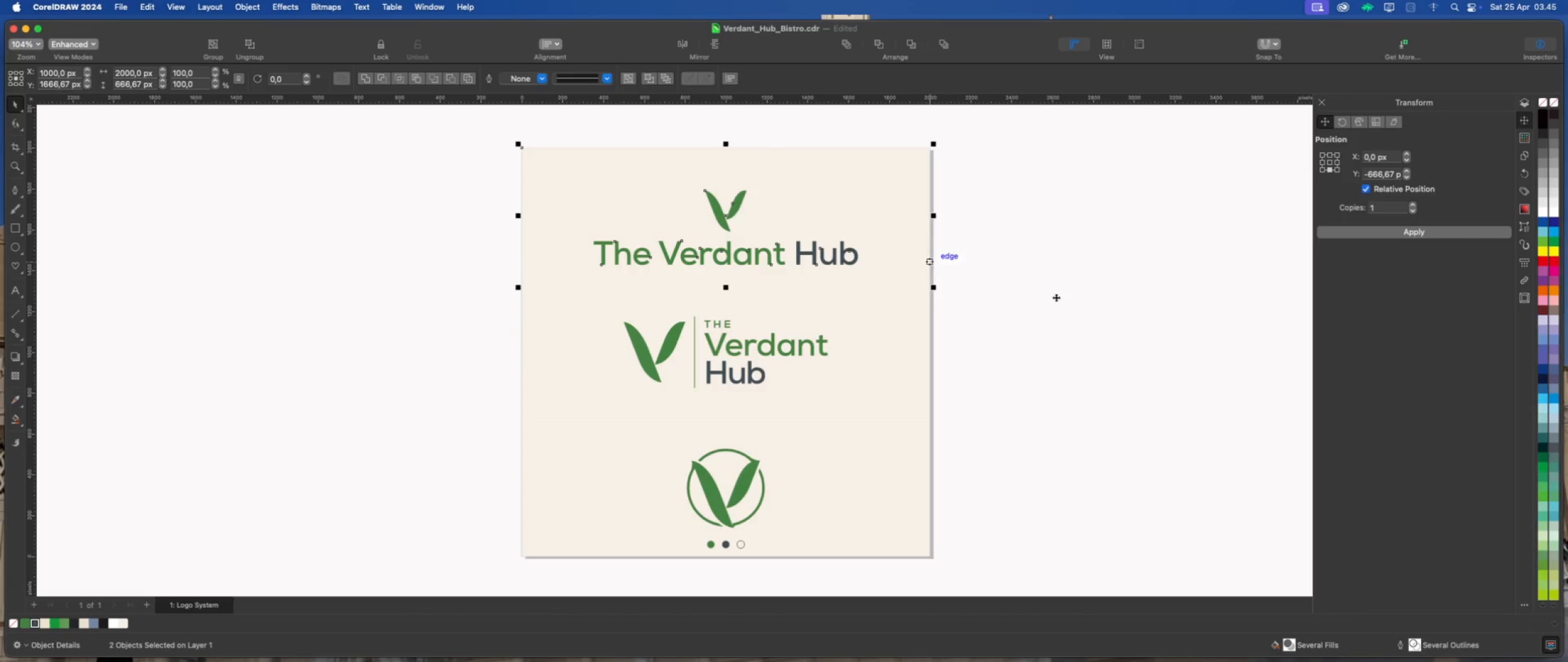 
key(Shift+E)
 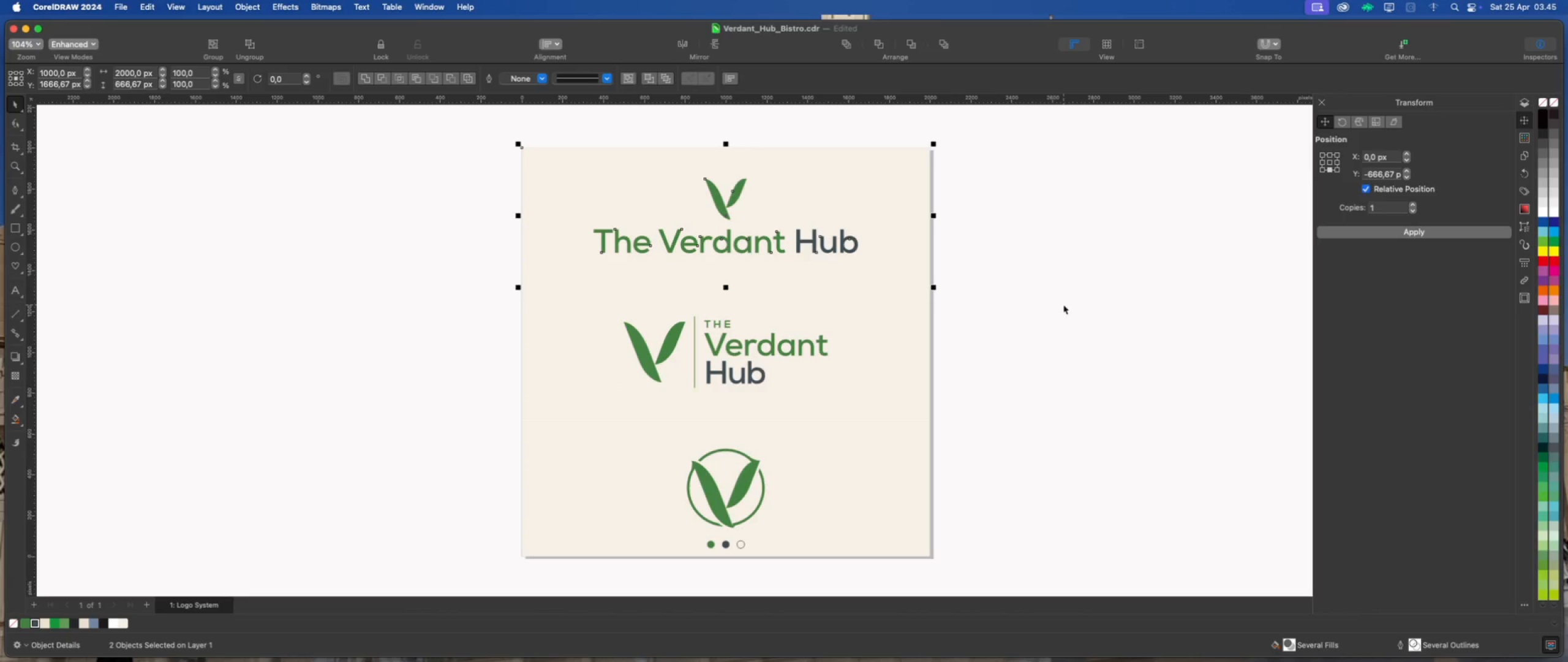 
left_click([1063, 305])
 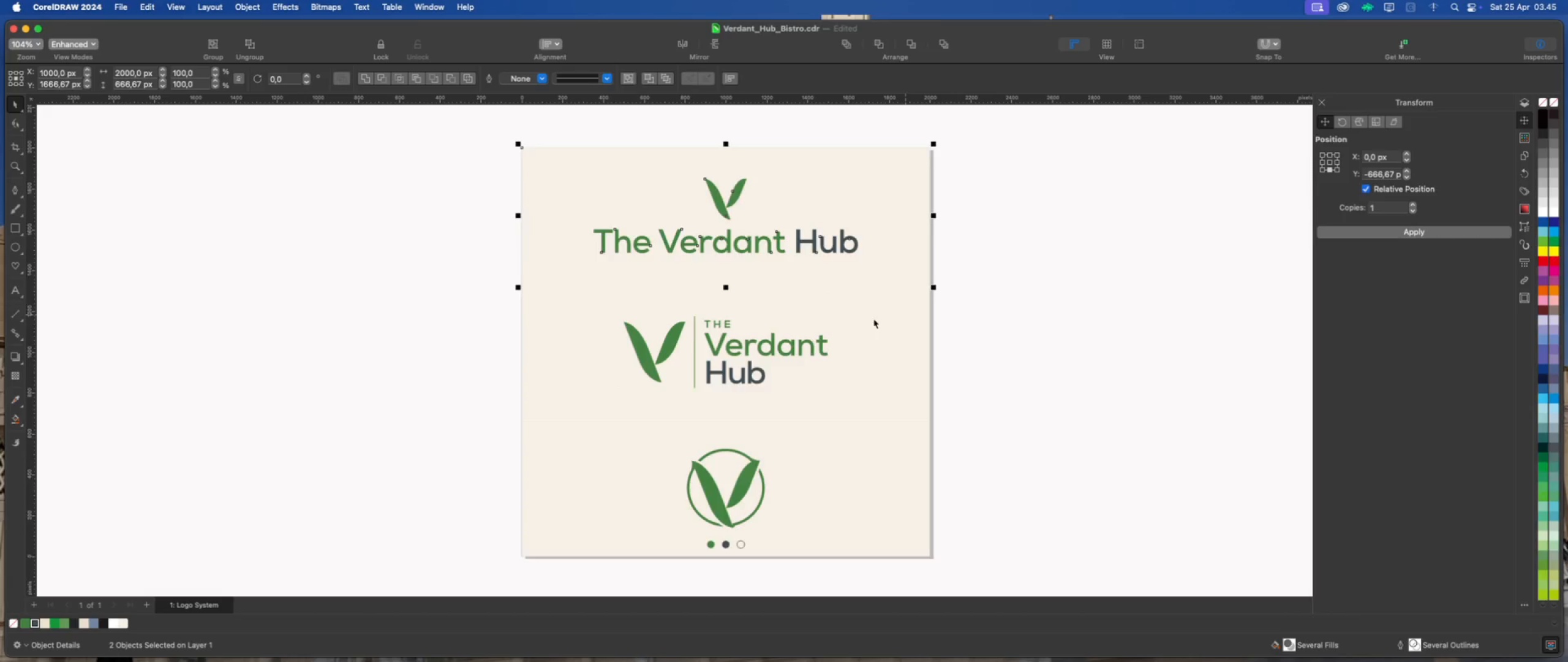 
left_click([989, 341])
 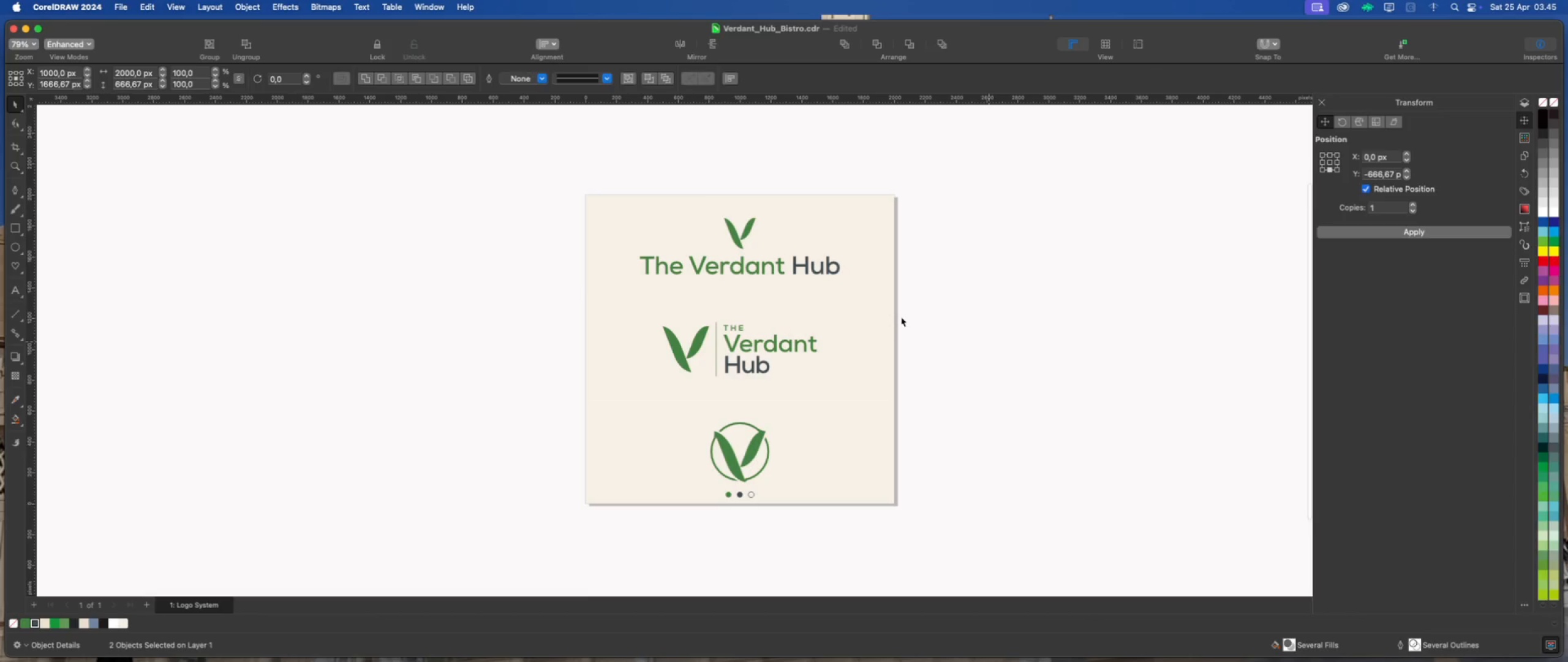 
scroll: coordinate [780, 341], scroll_direction: down, amount: 2.0
 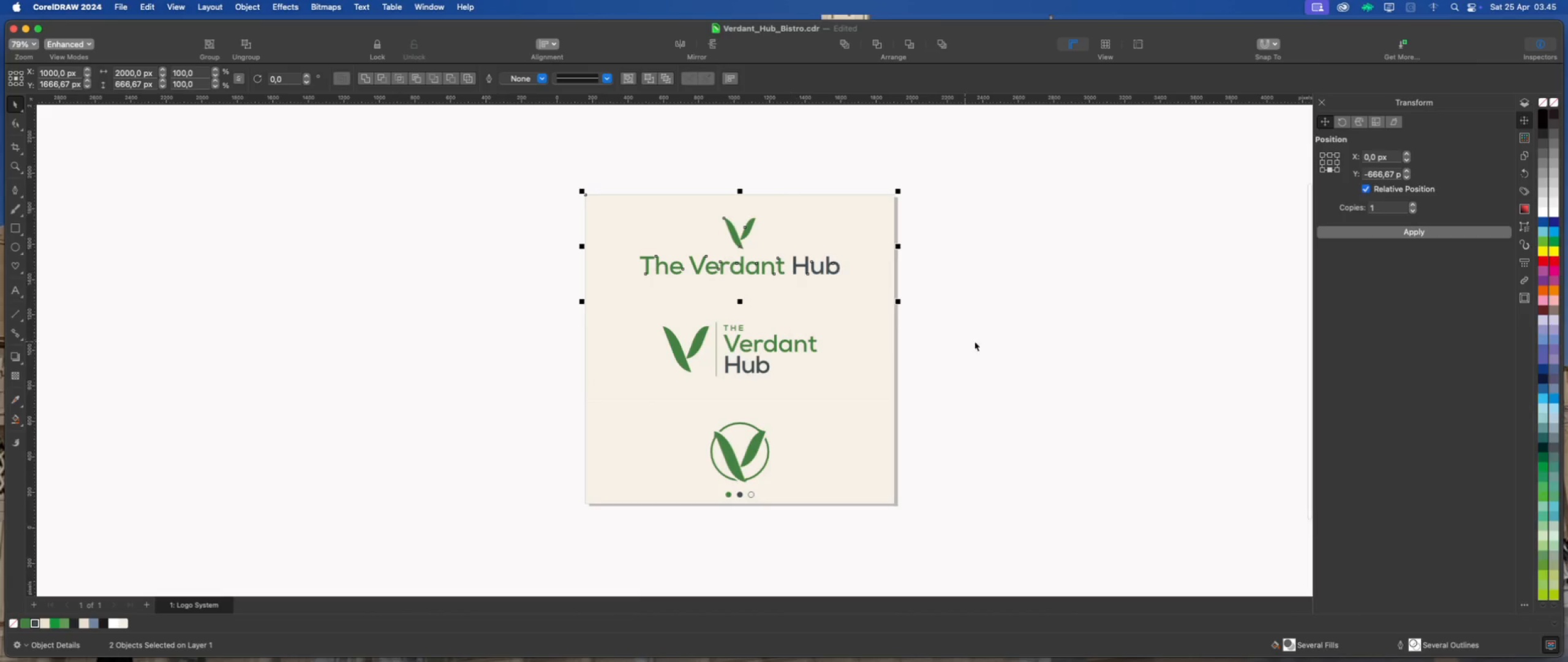 
scroll: coordinate [813, 315], scroll_direction: up, amount: 2.0
 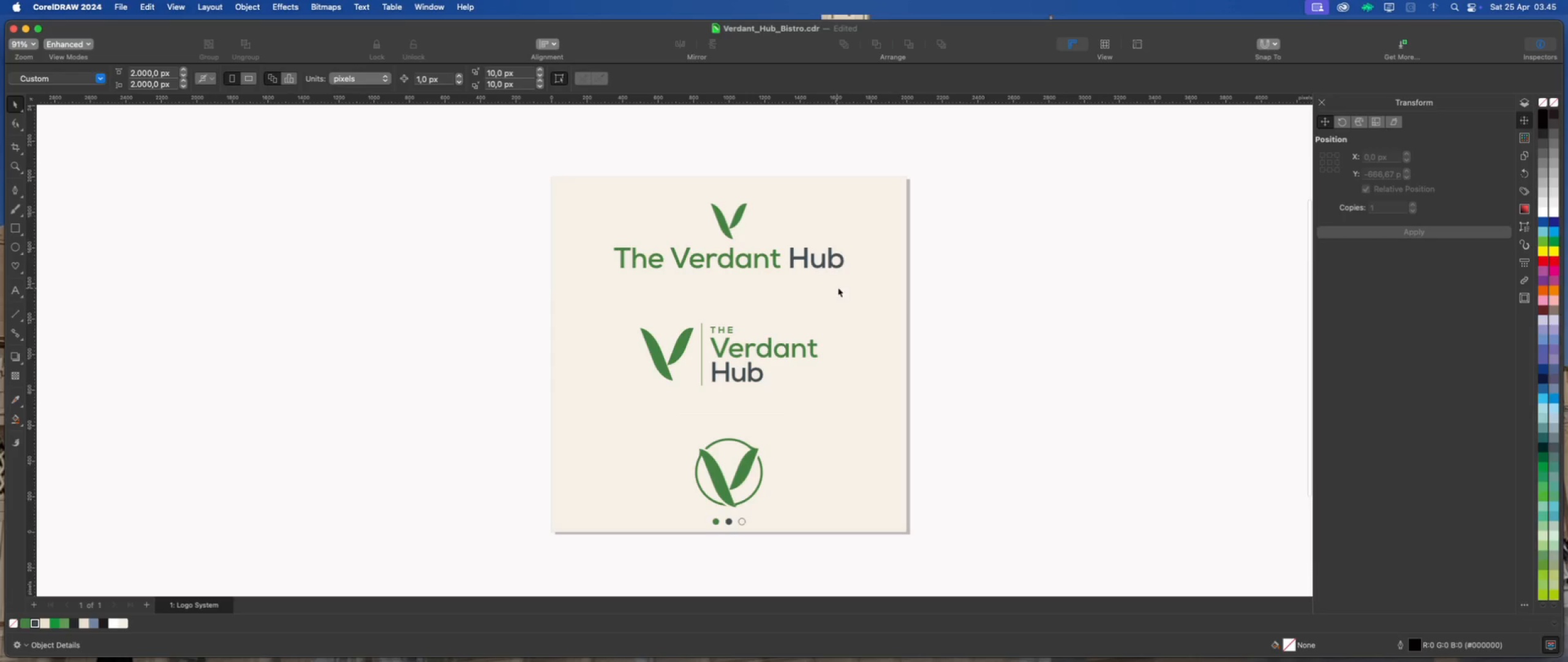 
left_click([840, 285])
 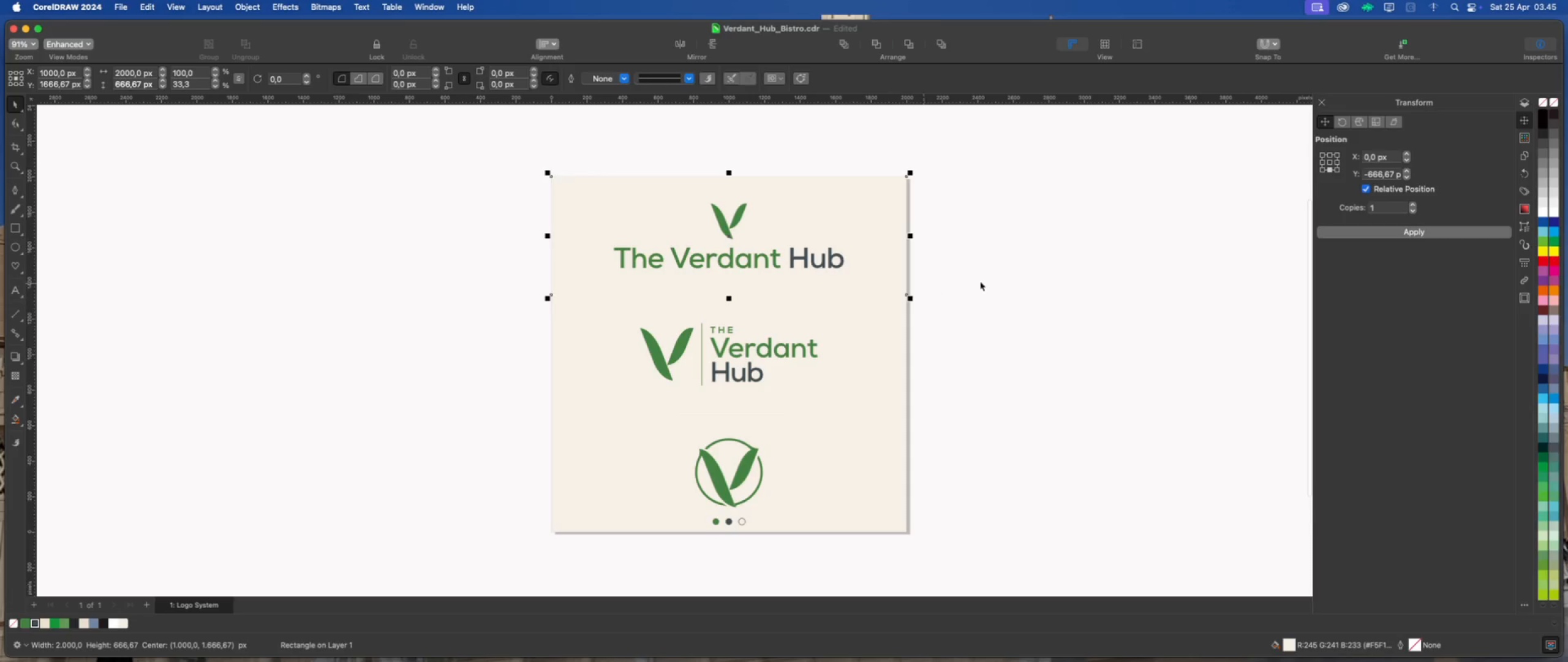 
left_click([987, 280])
 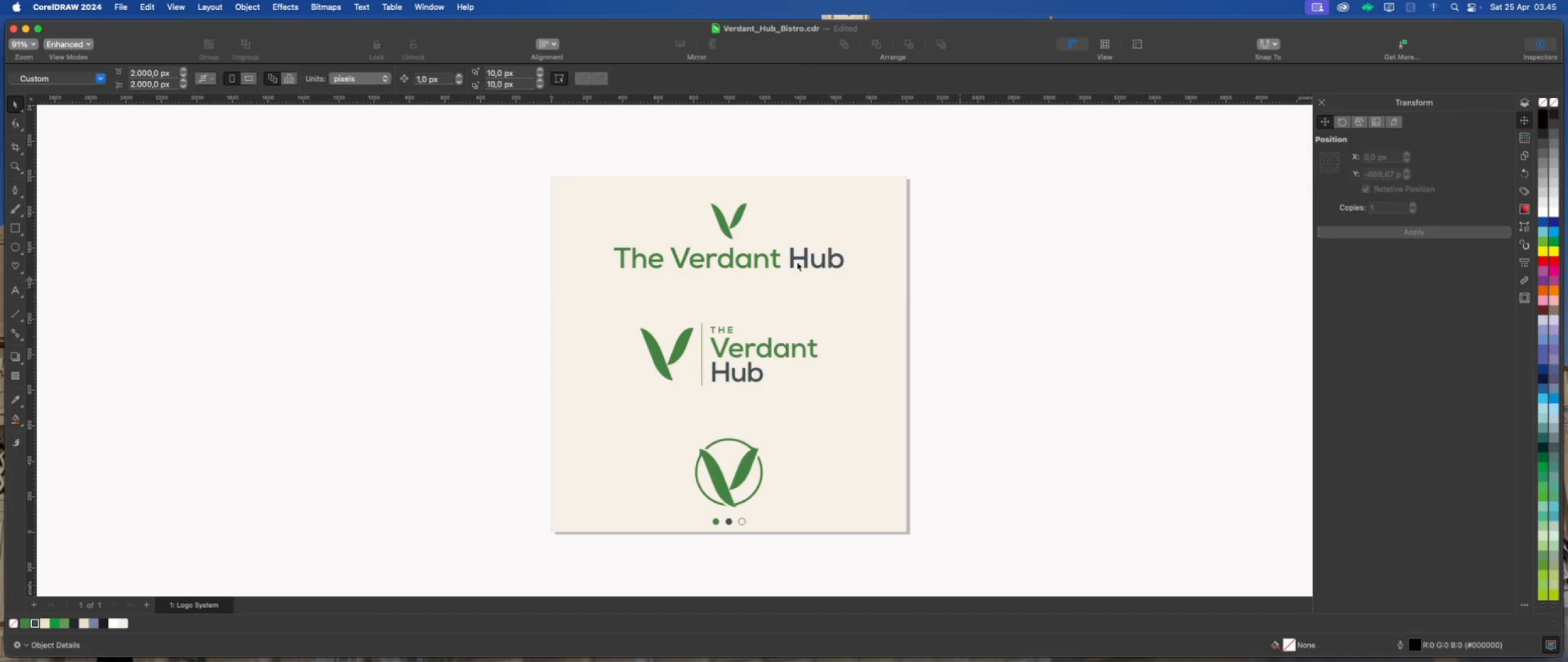 
scroll: coordinate [784, 259], scroll_direction: up, amount: 2.0
 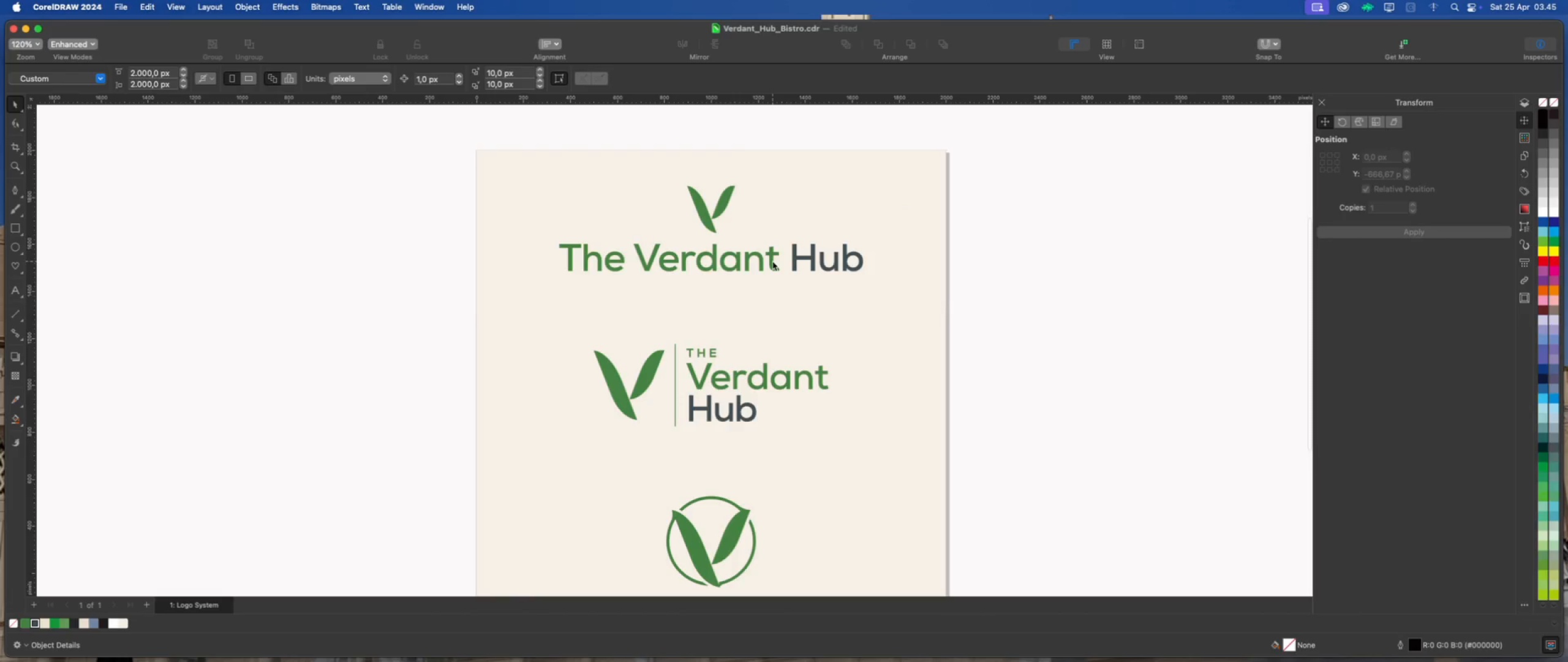 
left_click([773, 261])
 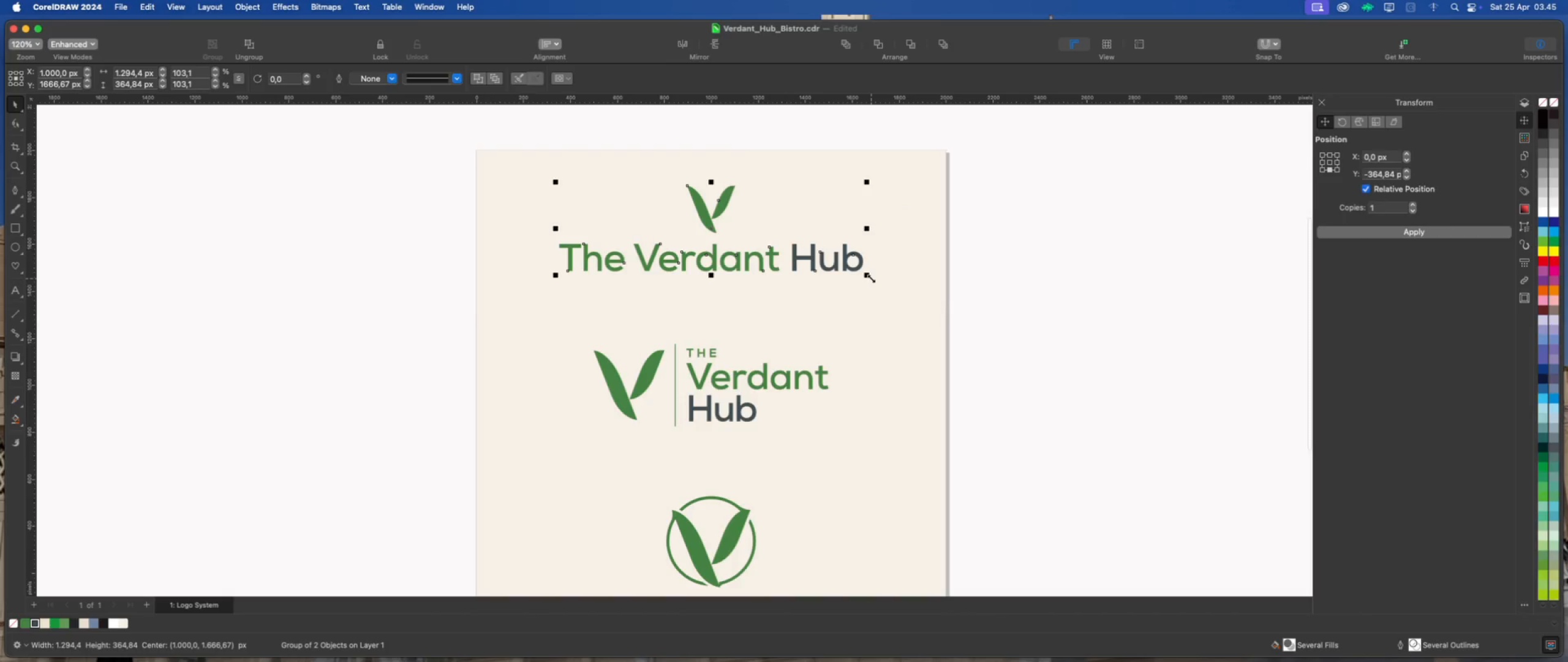 
left_click_drag(start_coordinate=[870, 277], to_coordinate=[863, 275])
 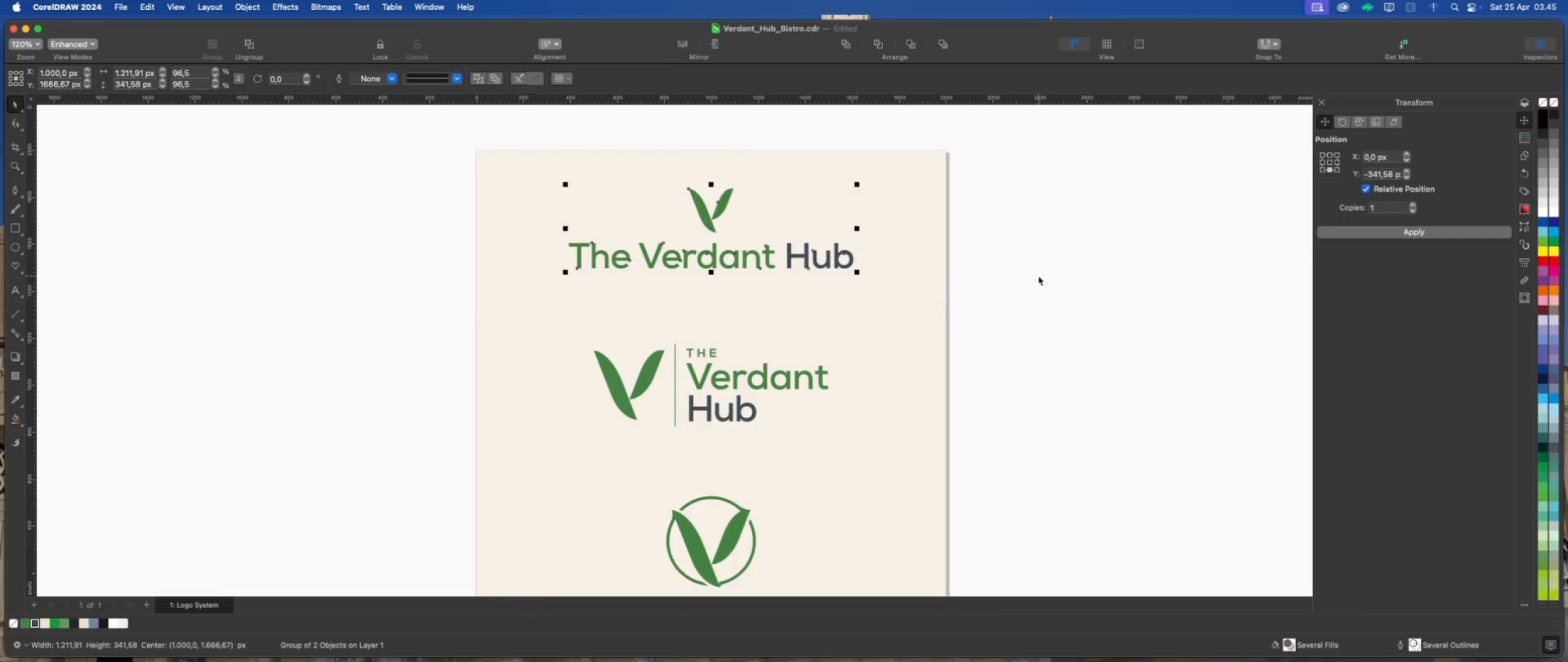 
hold_key(key=ShiftLeft, duration=1.25)
 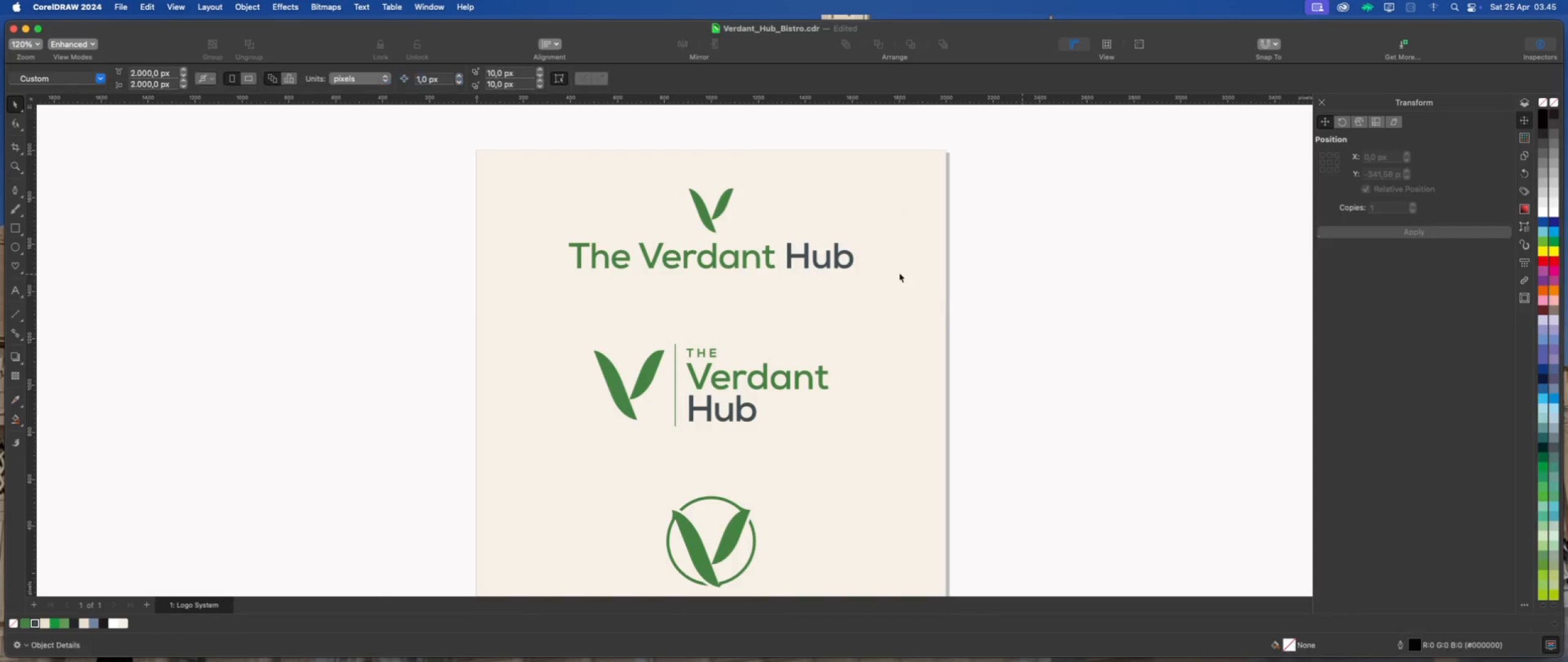 
left_click([899, 273])
 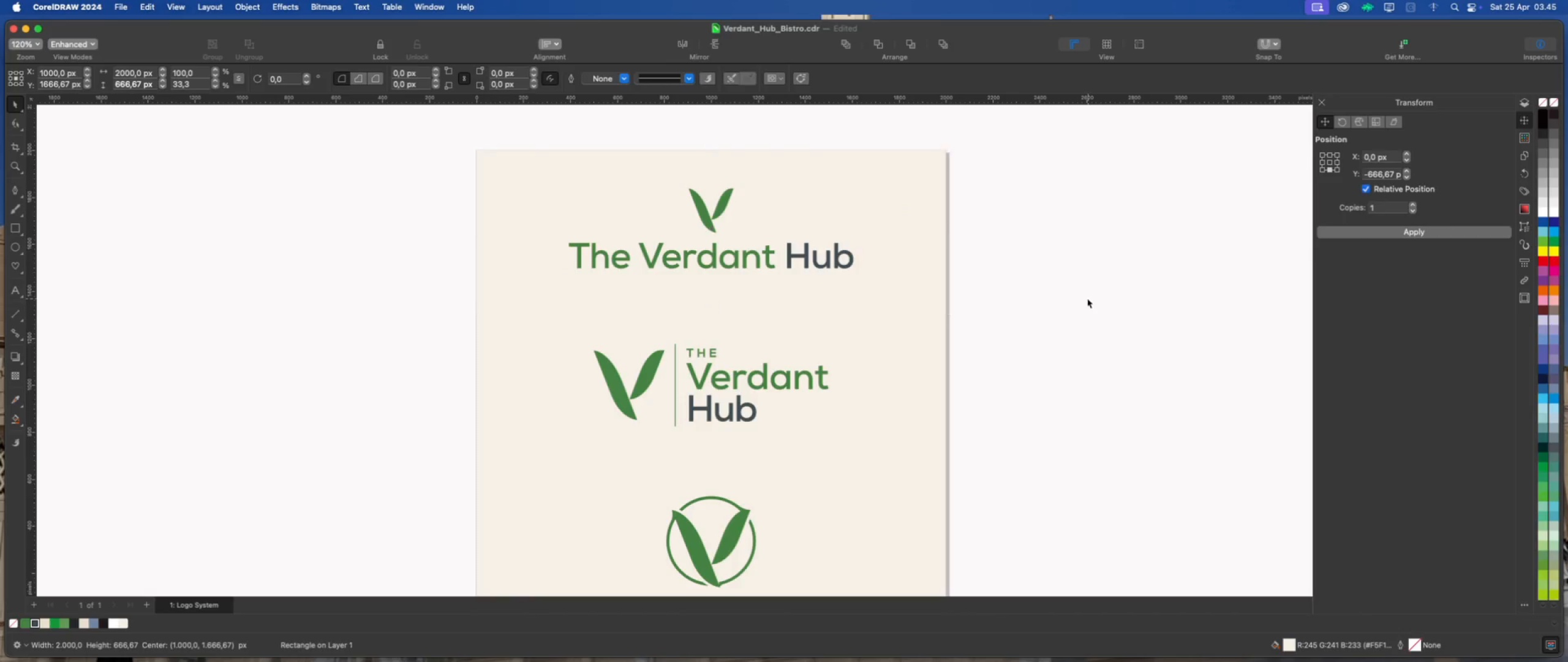 
scroll: coordinate [739, 322], scroll_direction: down, amount: 5.0
 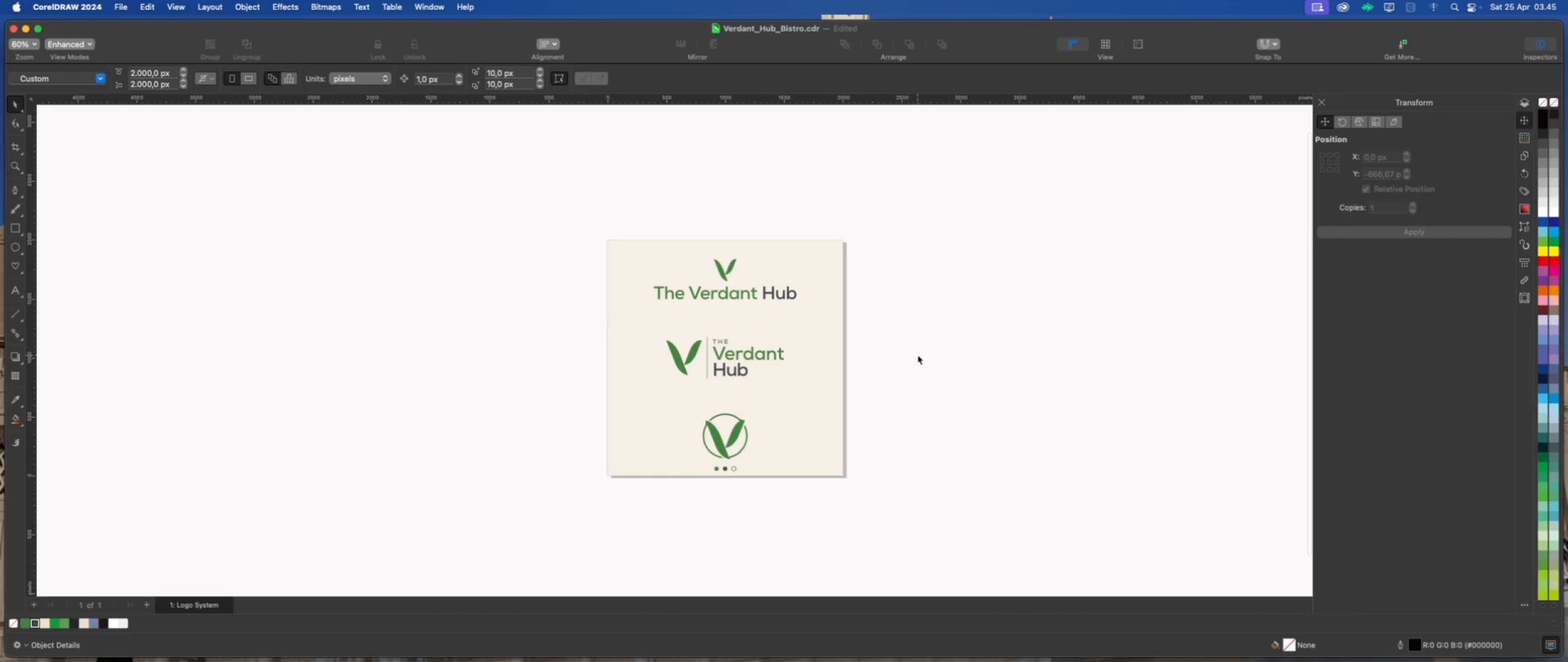 
left_click([918, 355])
 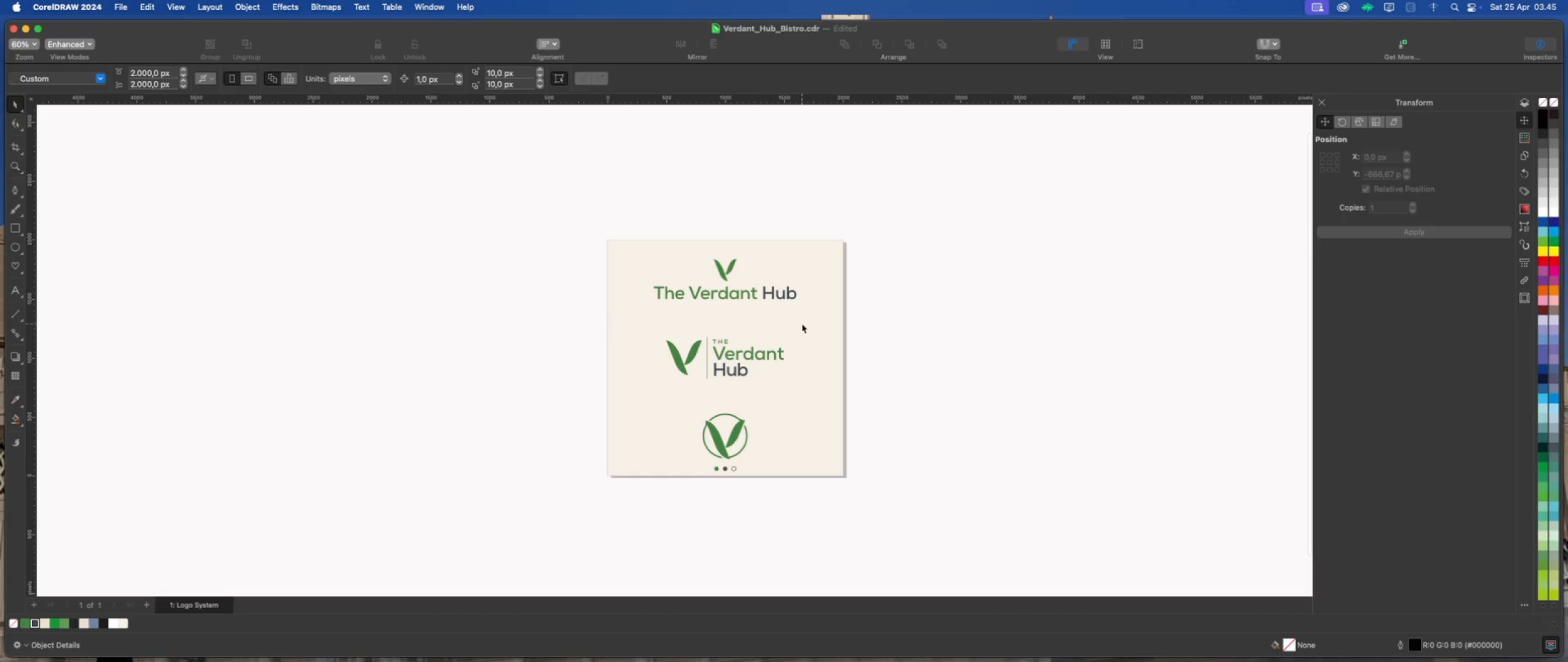 
scroll: coordinate [742, 294], scroll_direction: up, amount: 4.0
 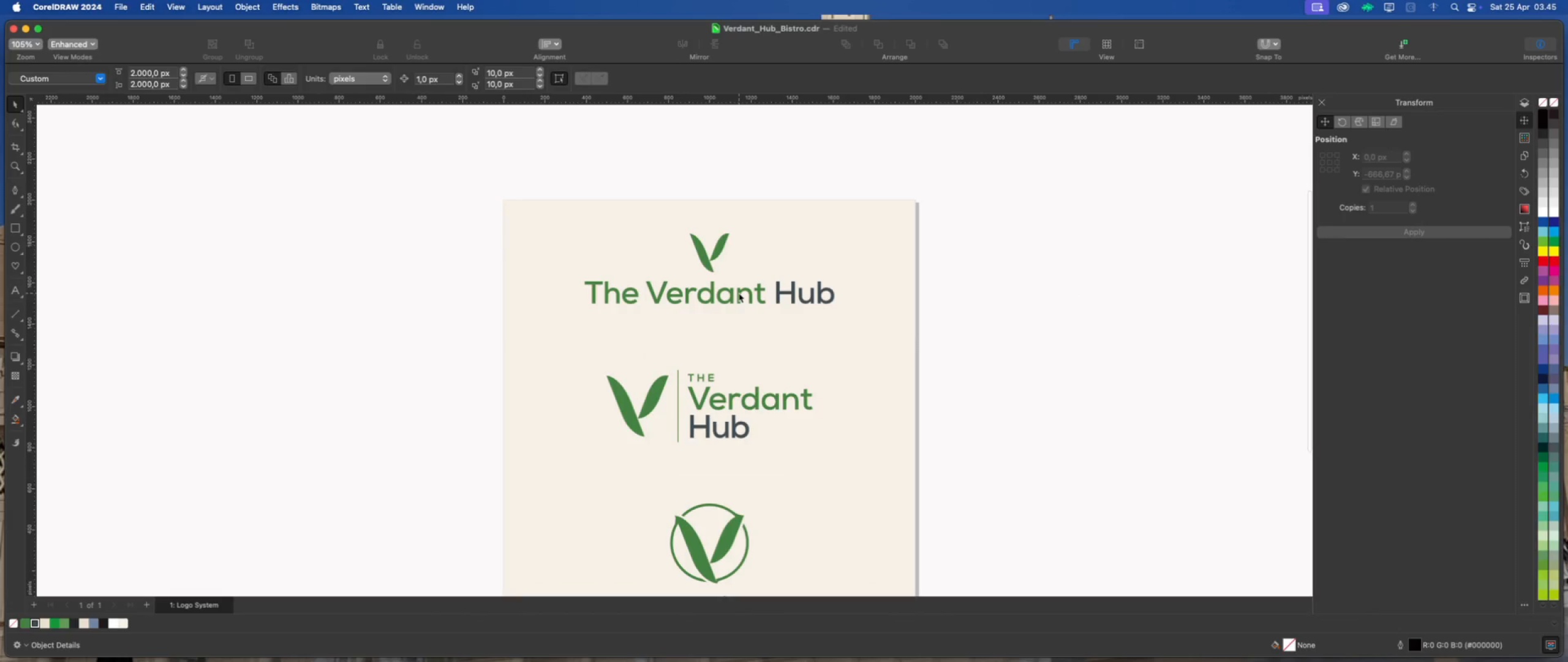 
left_click([739, 293])
 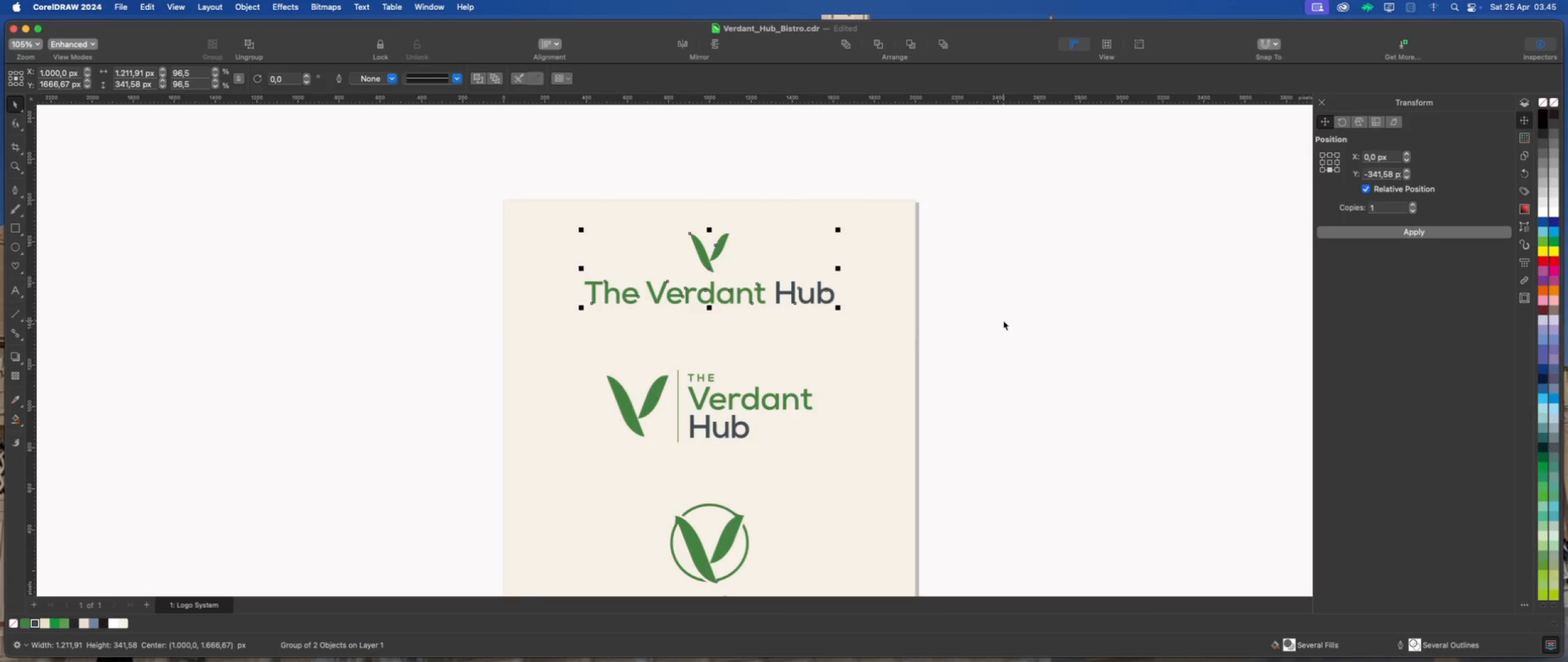 
scroll: coordinate [710, 302], scroll_direction: down, amount: 3.0
 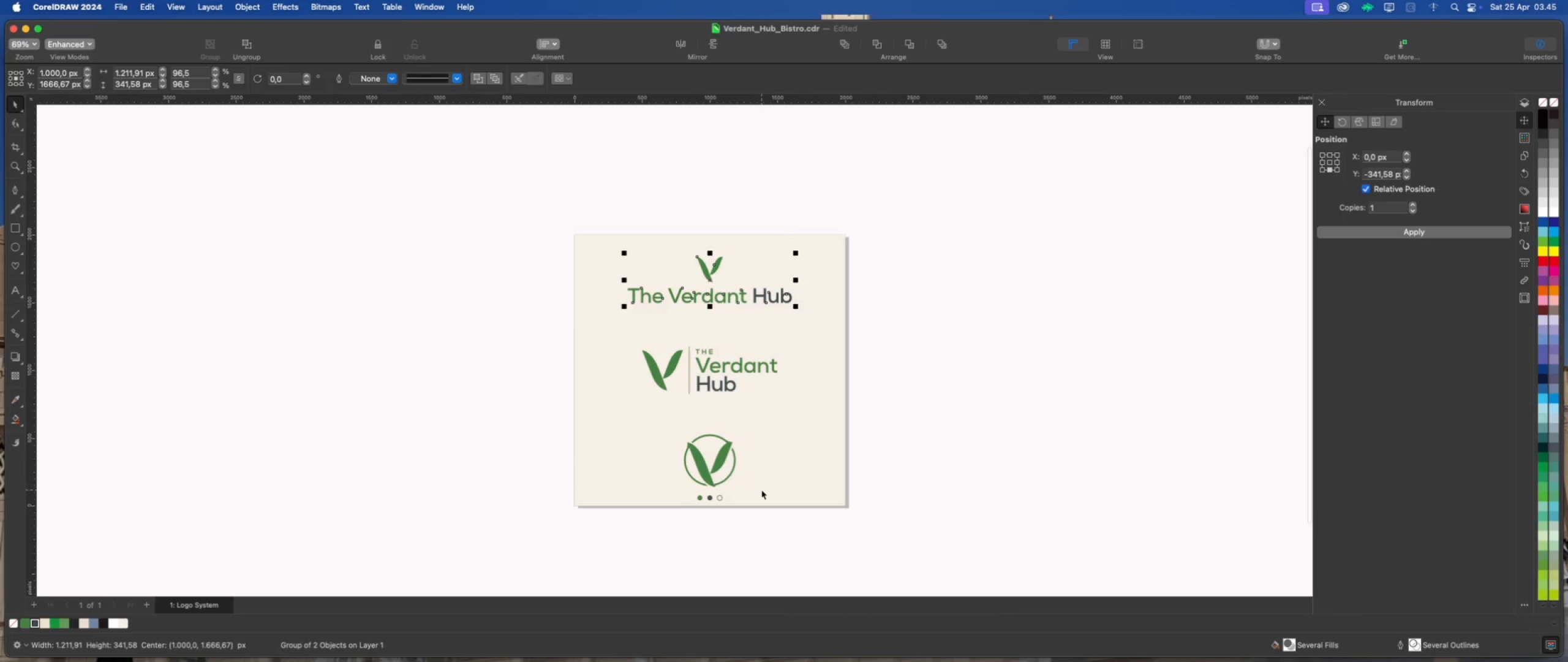 
scroll: coordinate [759, 519], scroll_direction: up, amount: 1.0
 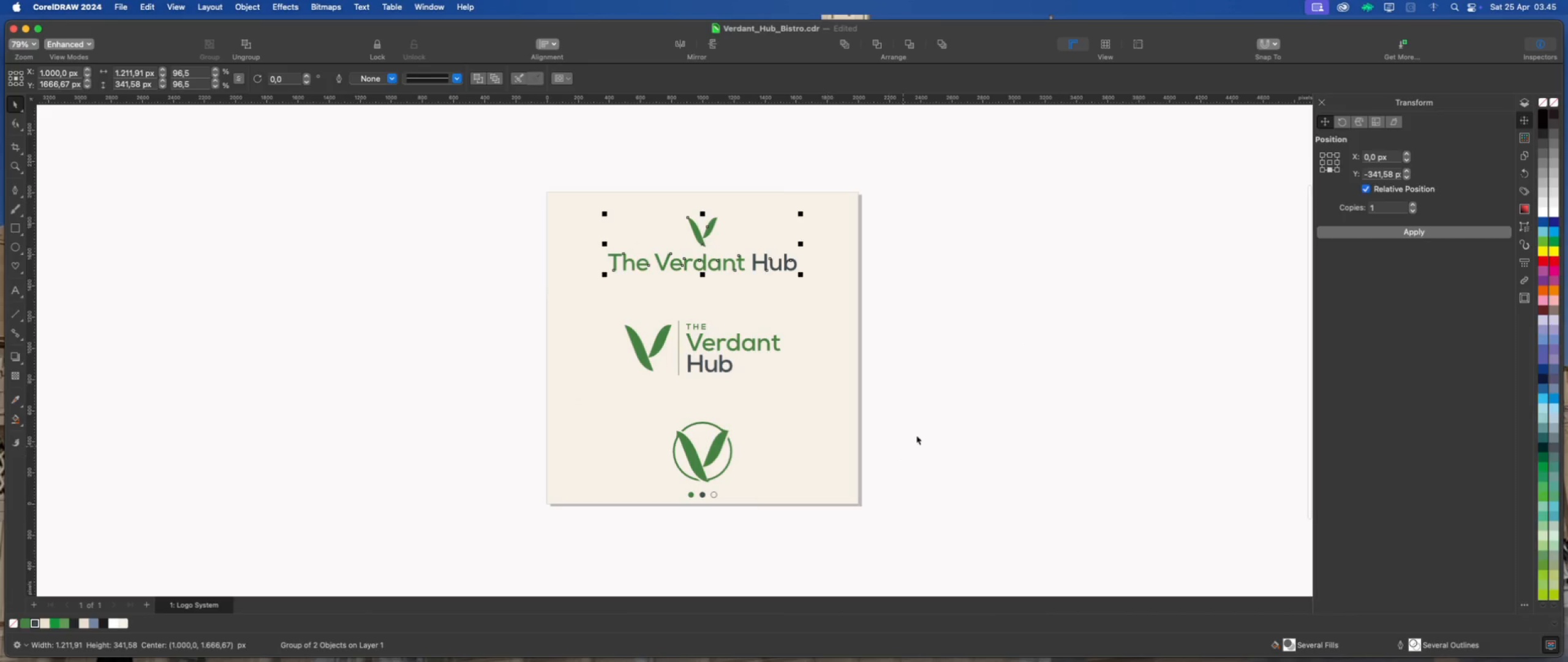 
left_click([919, 431])
 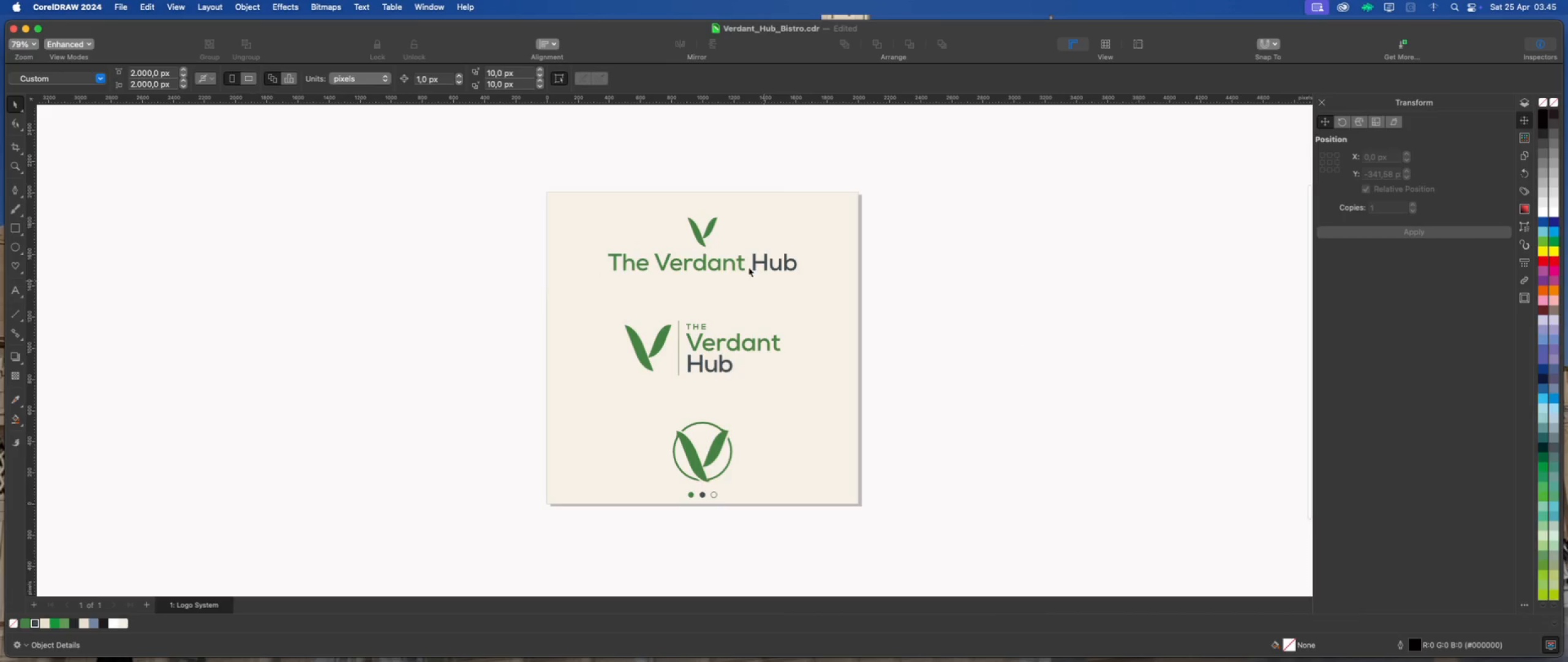 
scroll: coordinate [707, 235], scroll_direction: up, amount: 1.0
 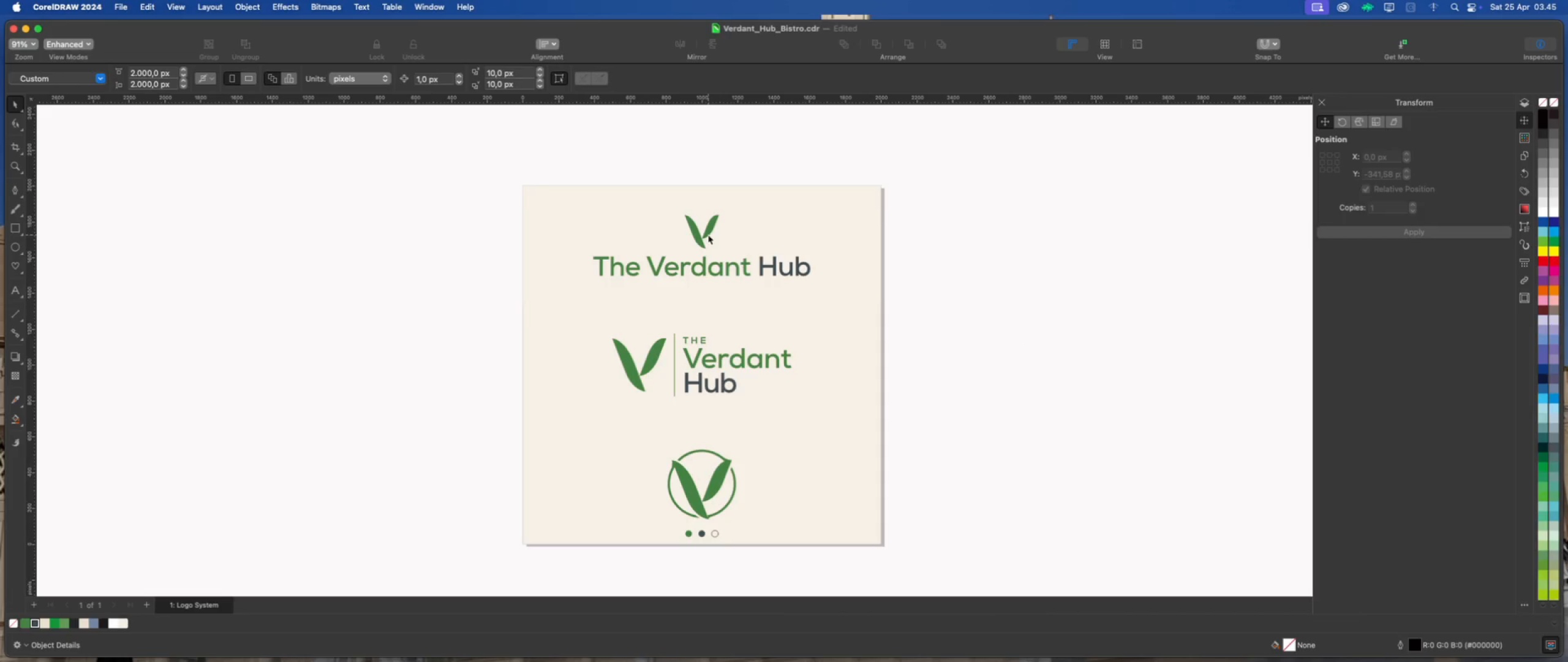 
left_click([718, 479])
 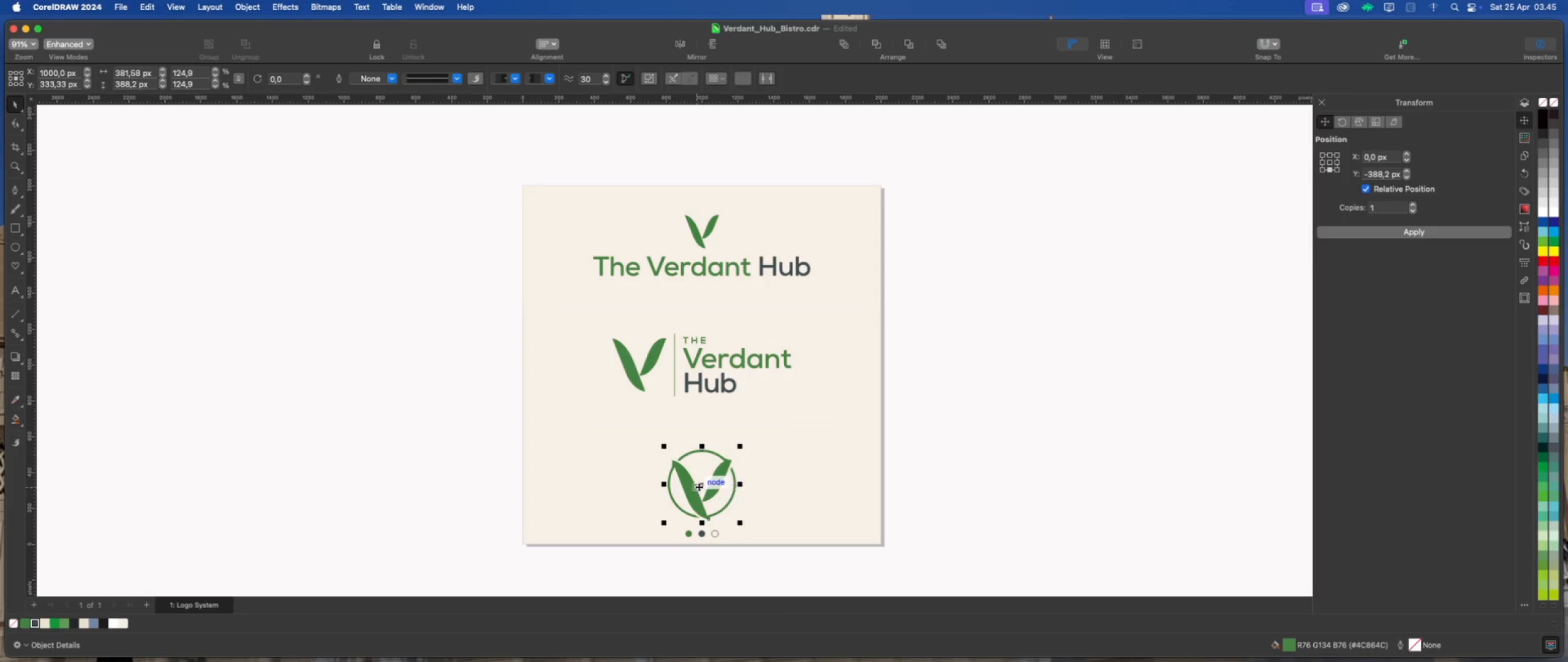 
left_click_drag(start_coordinate=[701, 486], to_coordinate=[701, 478])
 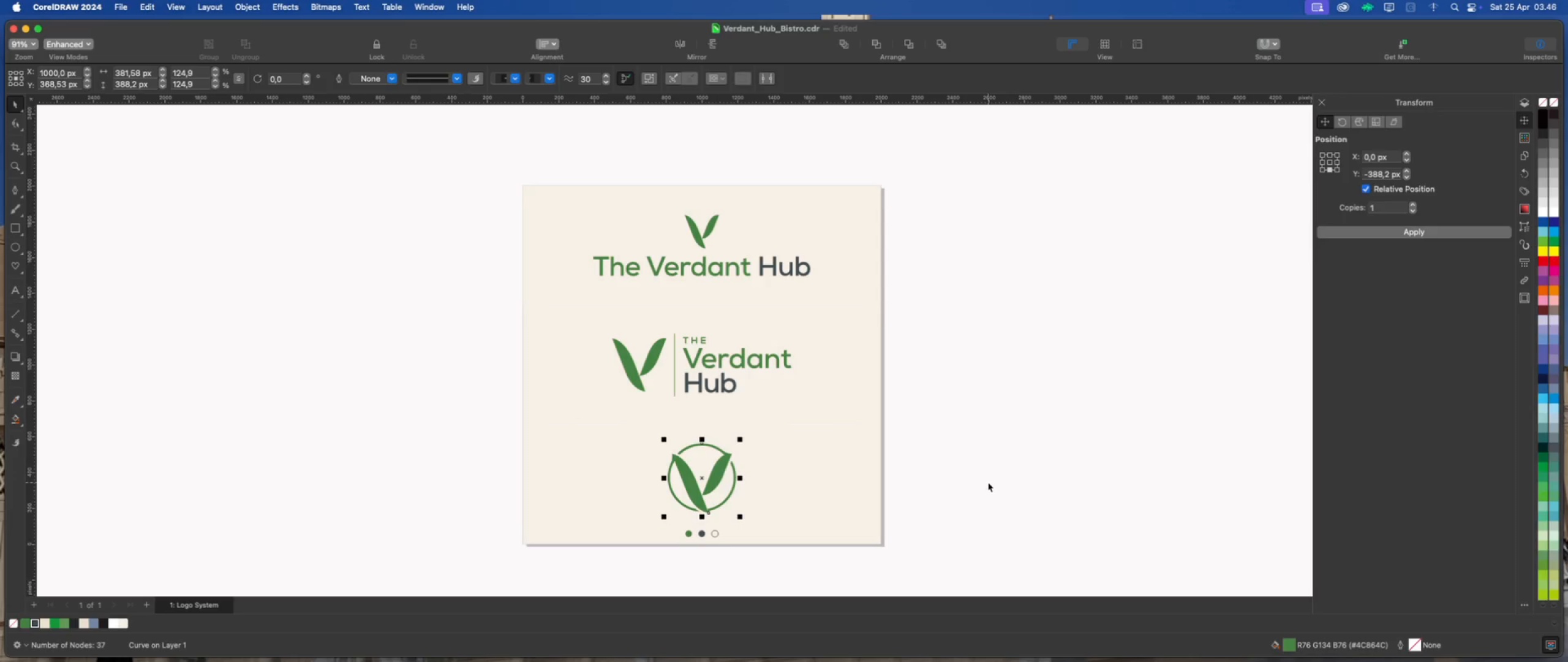 
hold_key(key=ShiftLeft, duration=2.3)
 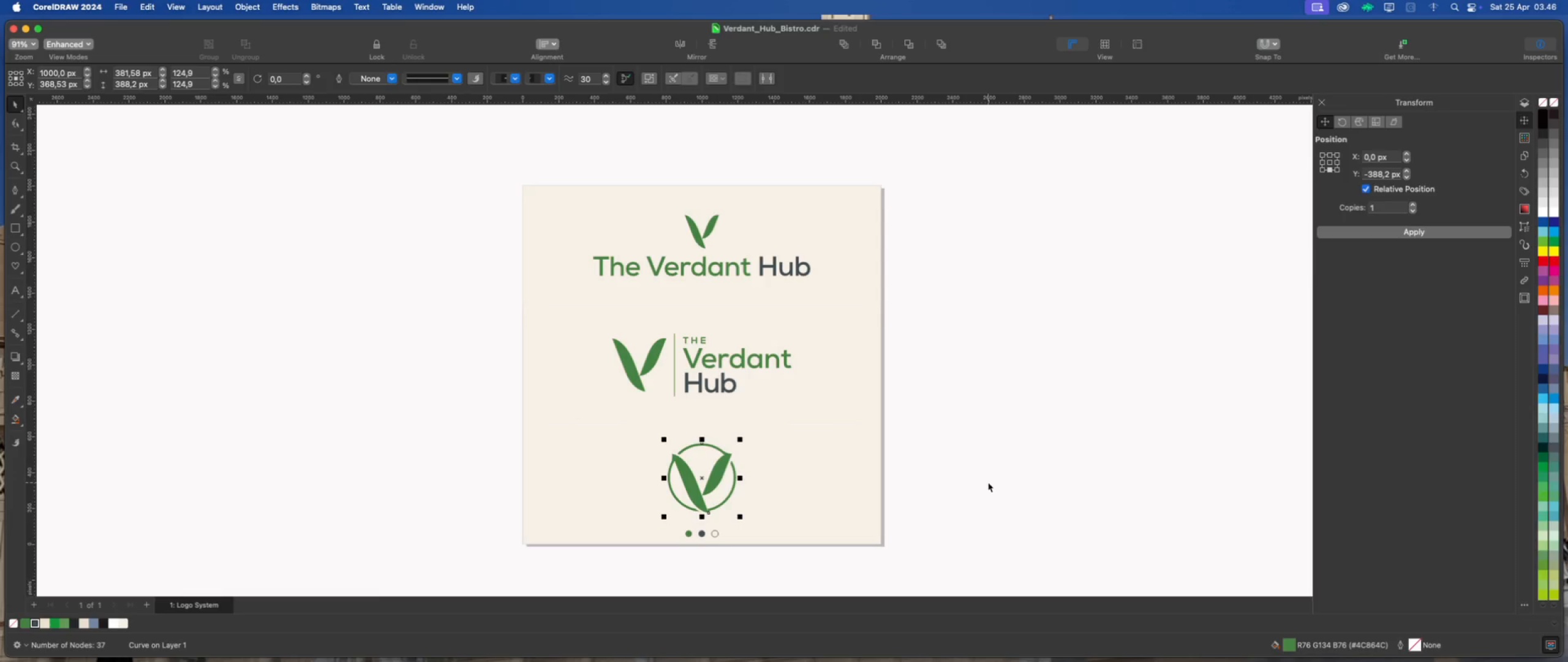 
key(ArrowDown)
 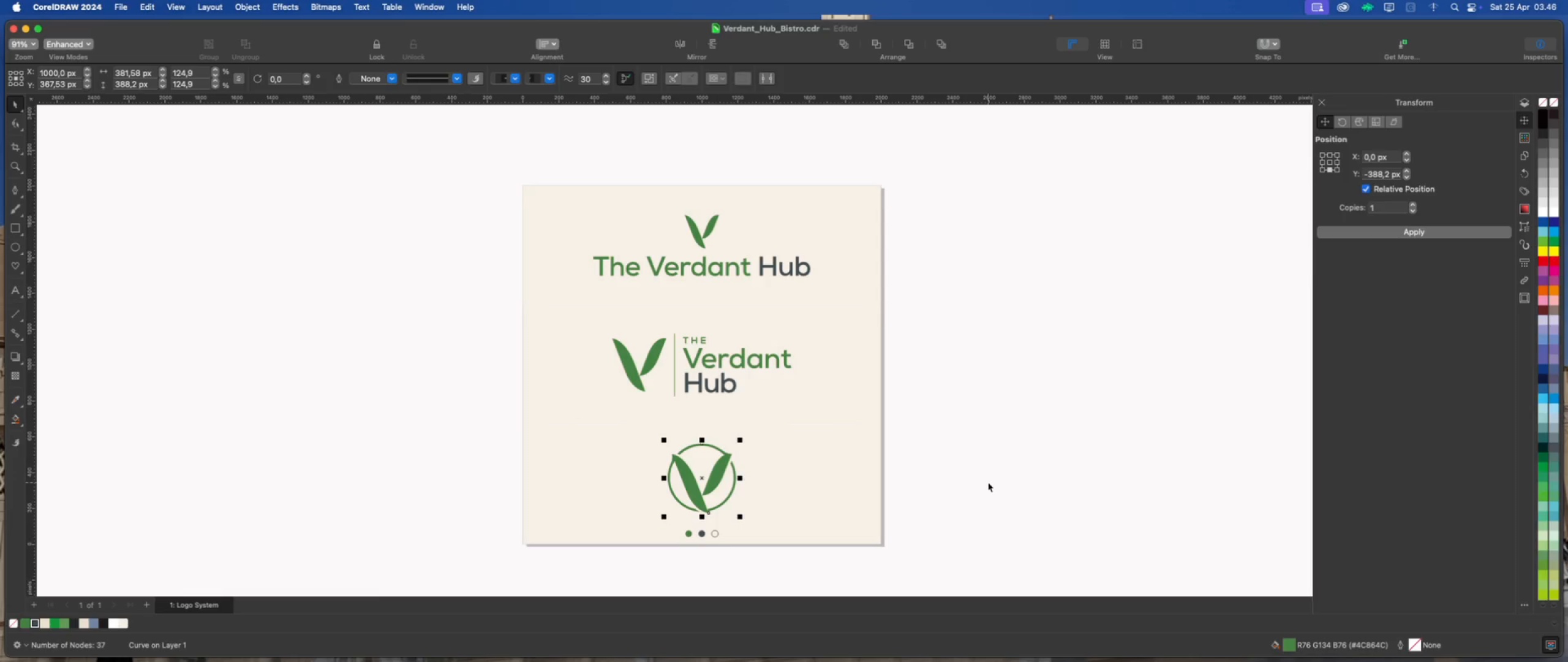 
key(ArrowDown)
 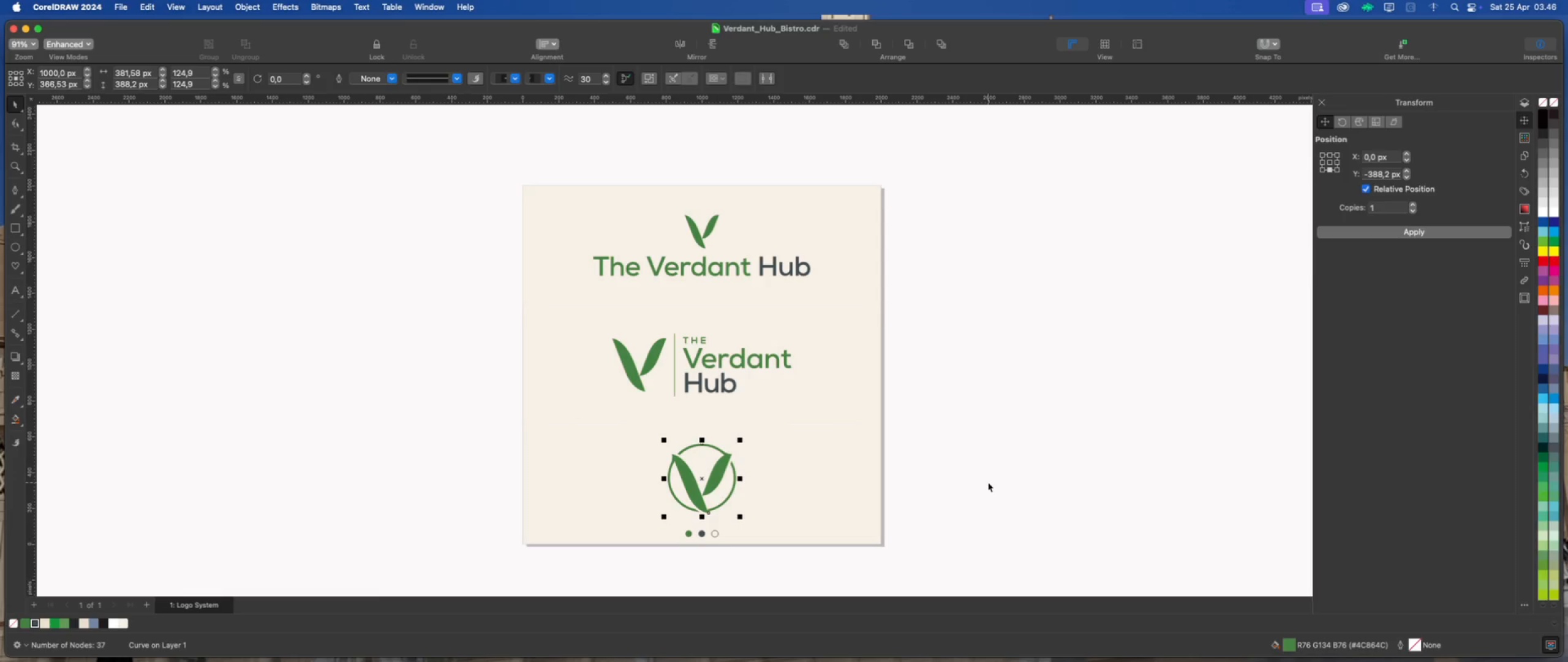 
key(ArrowDown)
 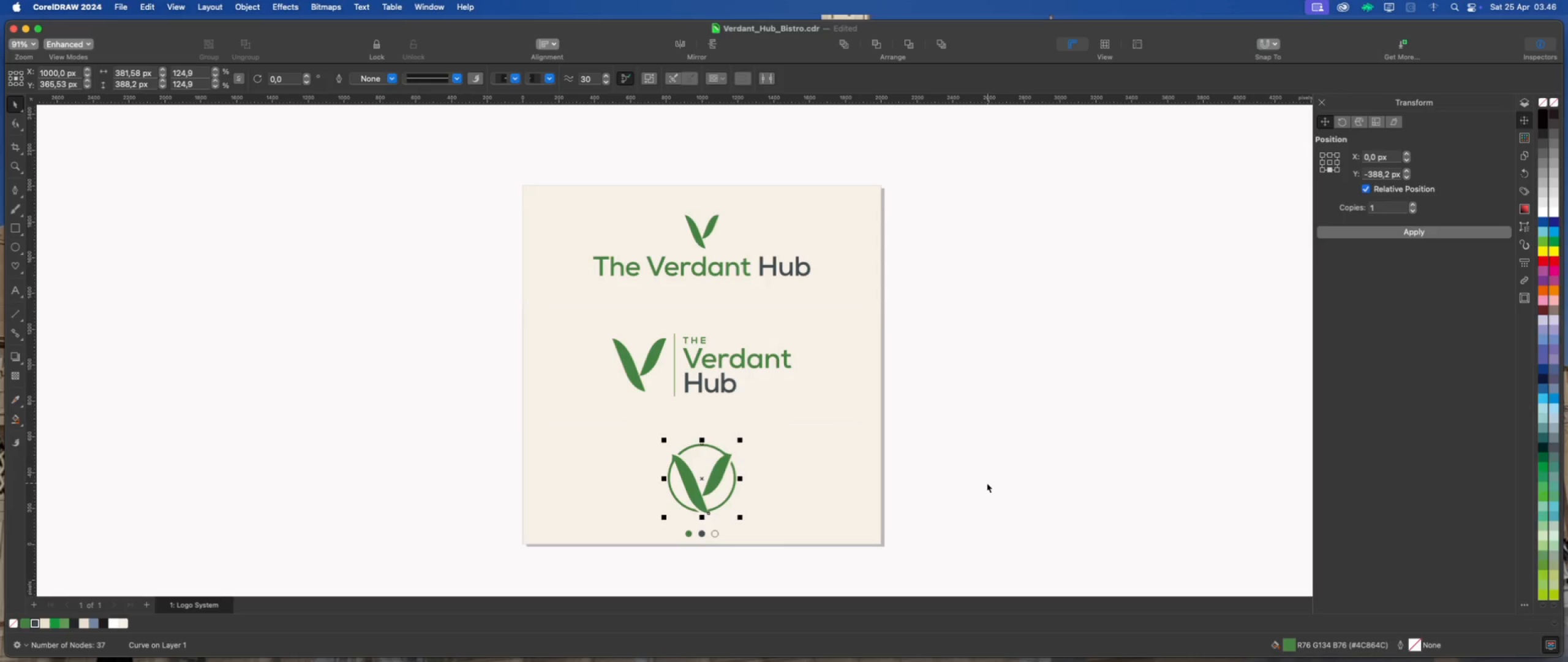 
hold_key(key=ArrowDown, duration=0.54)
 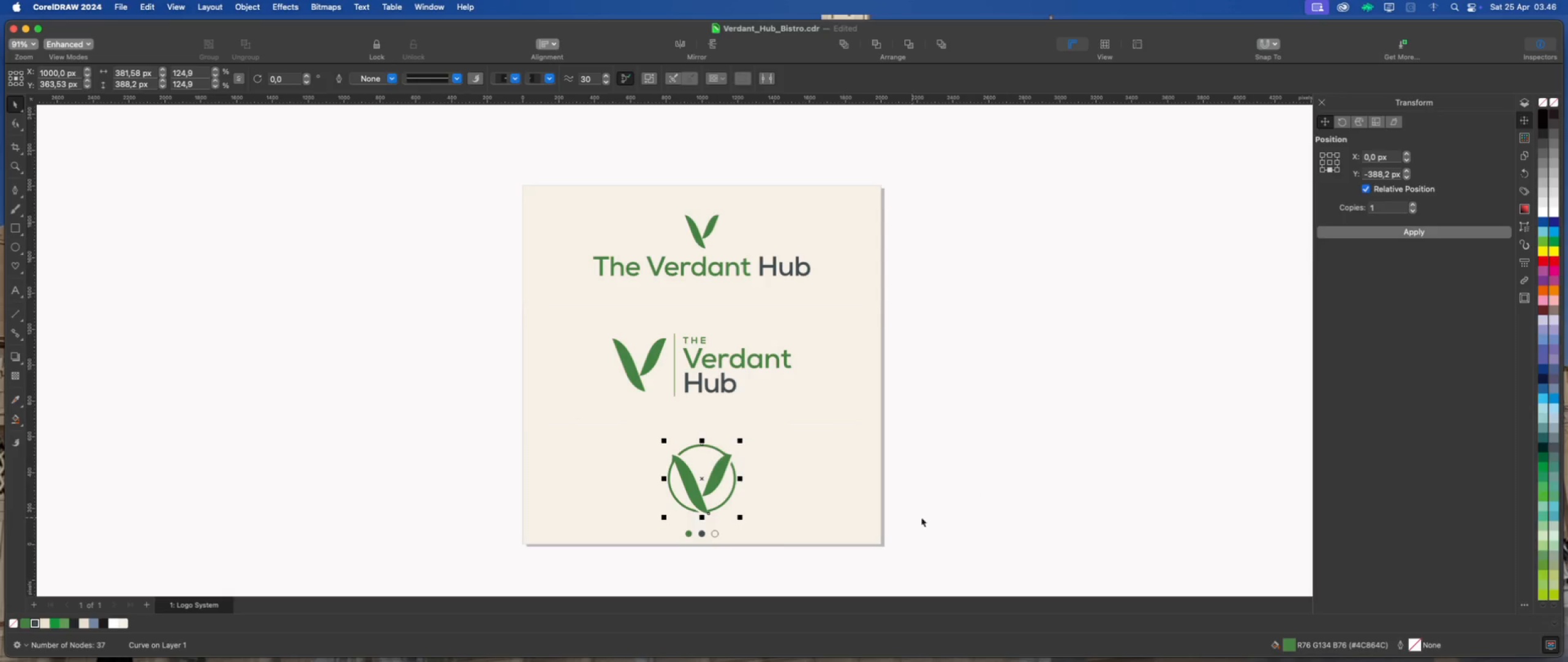 
left_click([978, 512])
 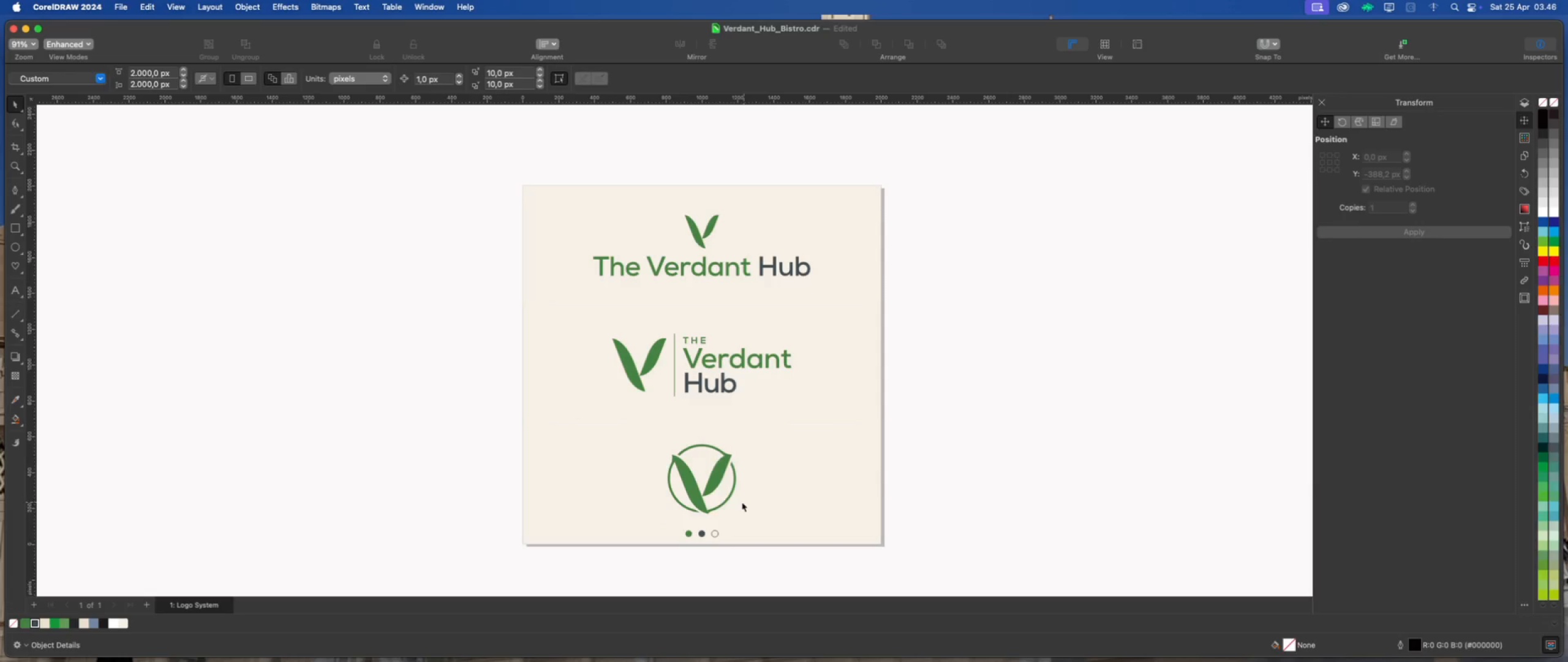 
left_click([717, 479])
 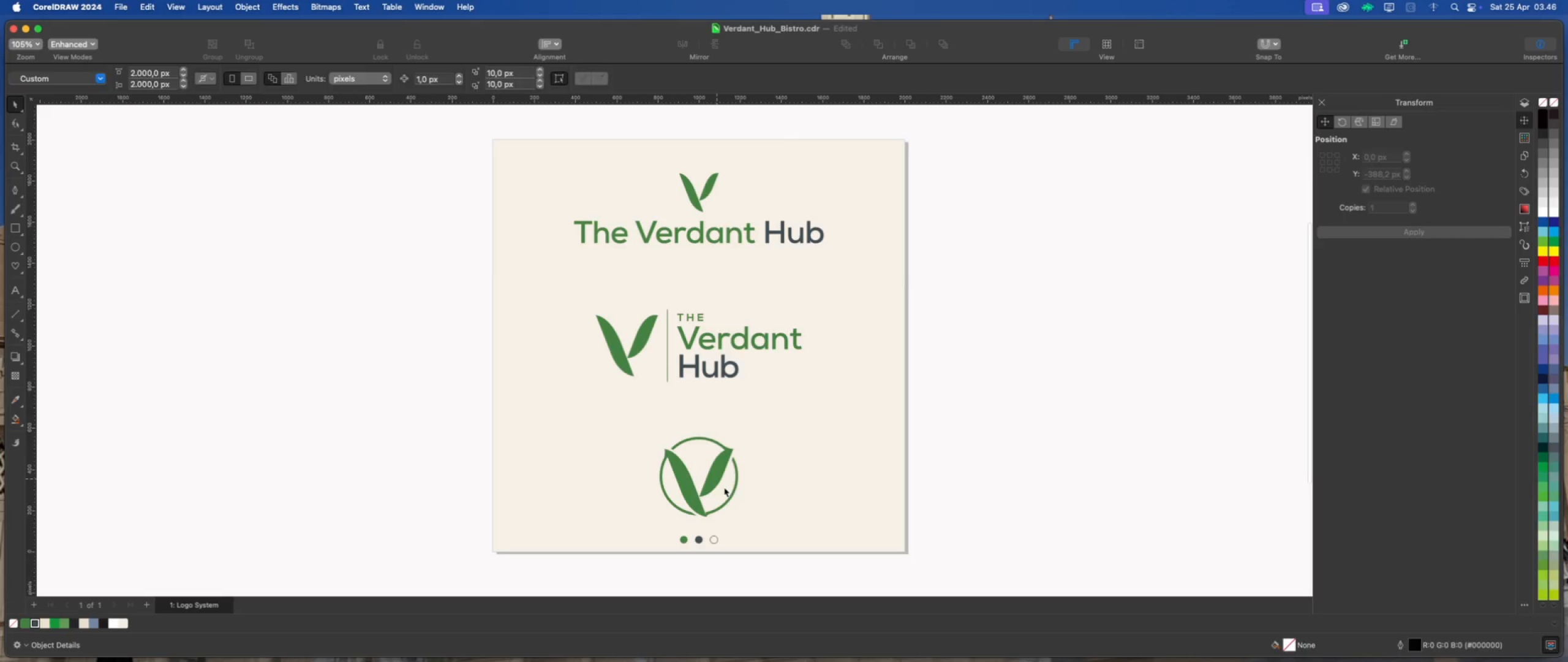 
scroll: coordinate [722, 493], scroll_direction: up, amount: 1.0
 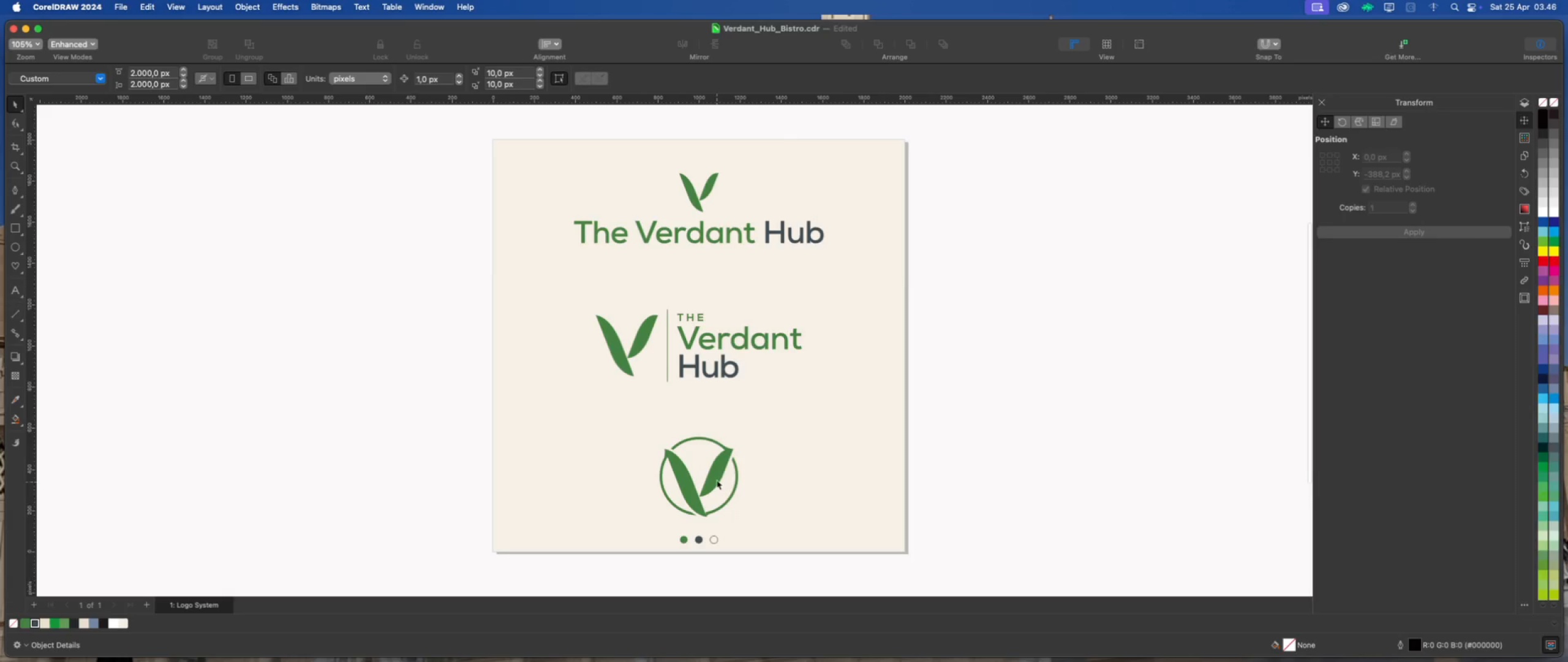 
key(ArrowDown)
 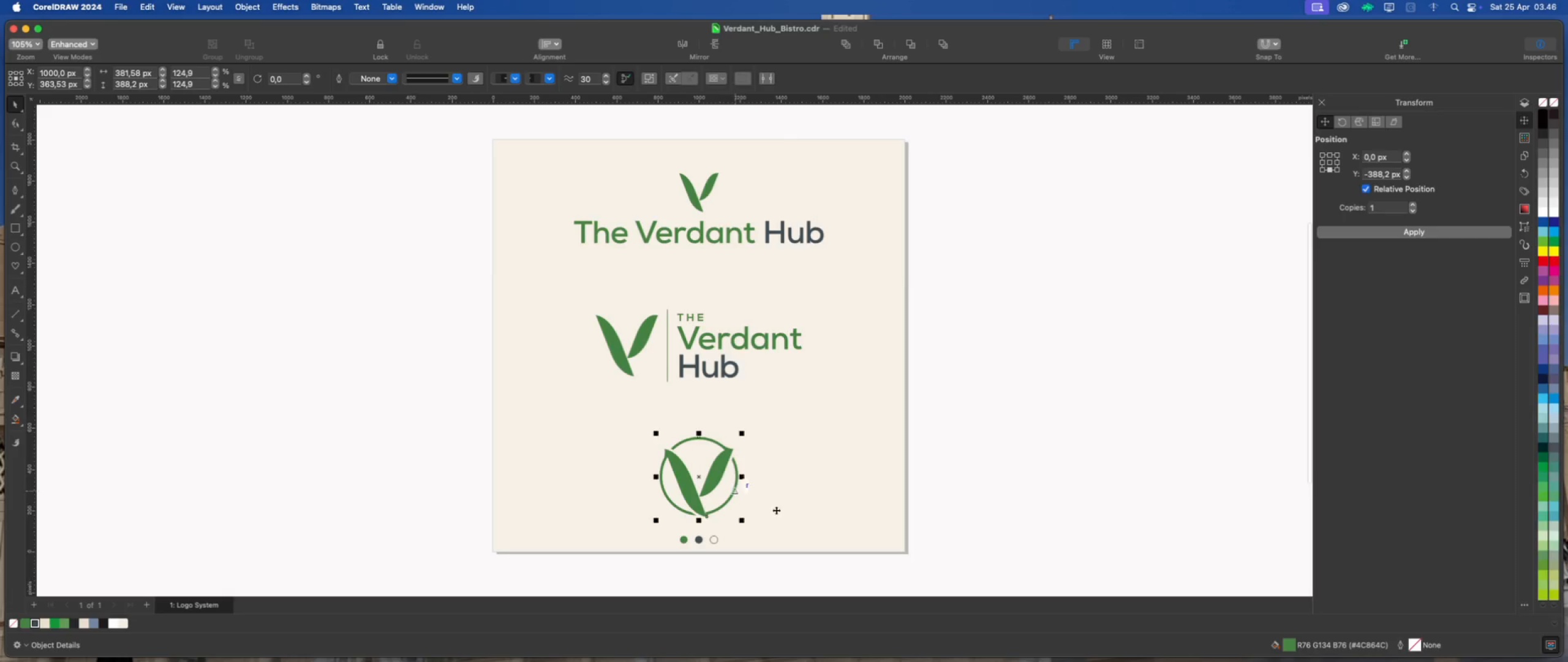 
key(ArrowDown)
 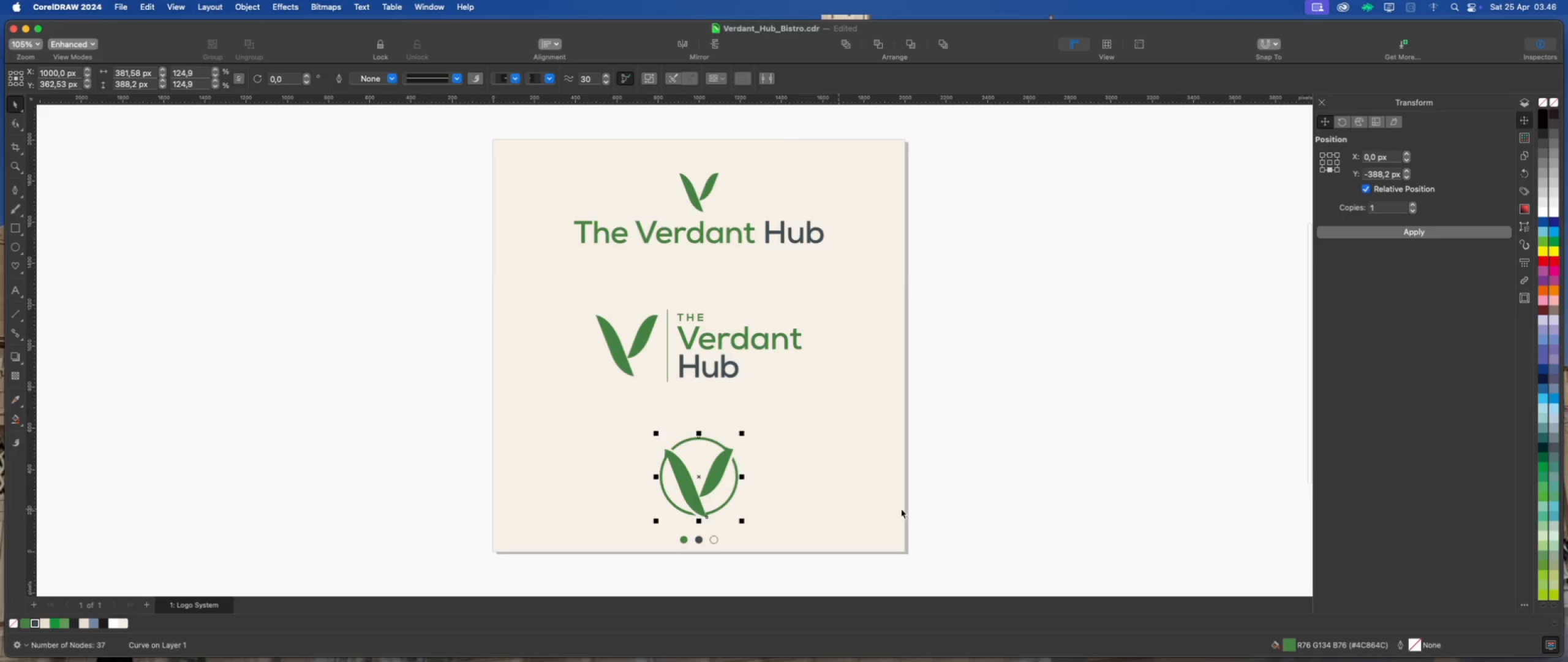 
key(ArrowDown)
 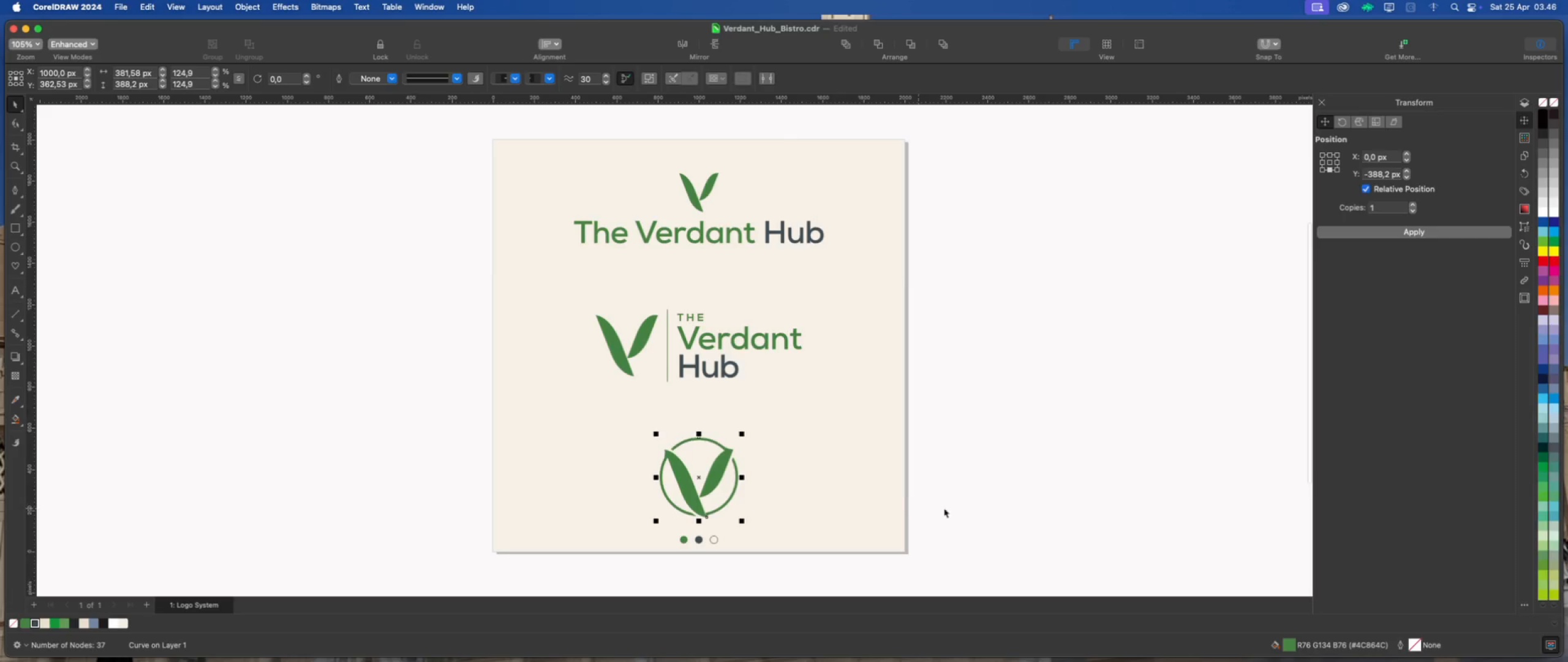 
hold_key(key=ArrowDown, duration=0.33)
 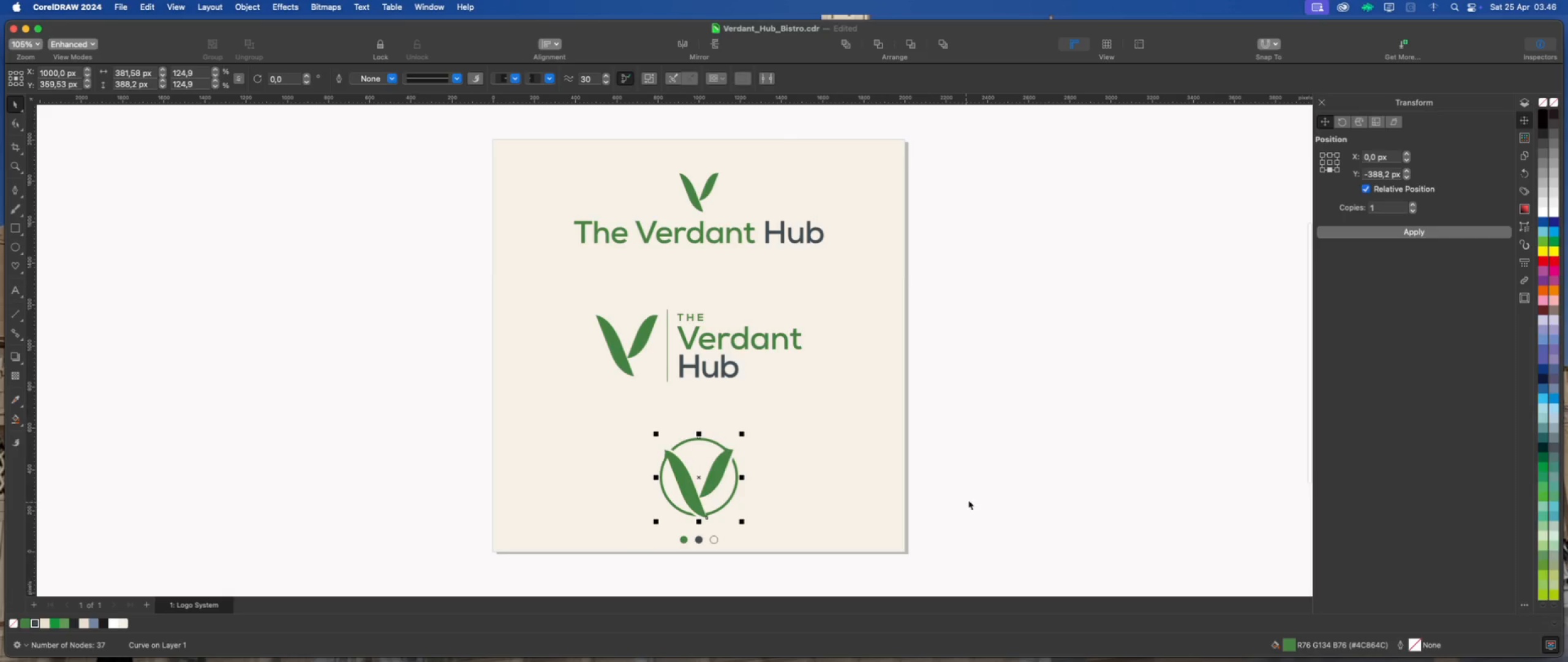 
key(ArrowDown)
 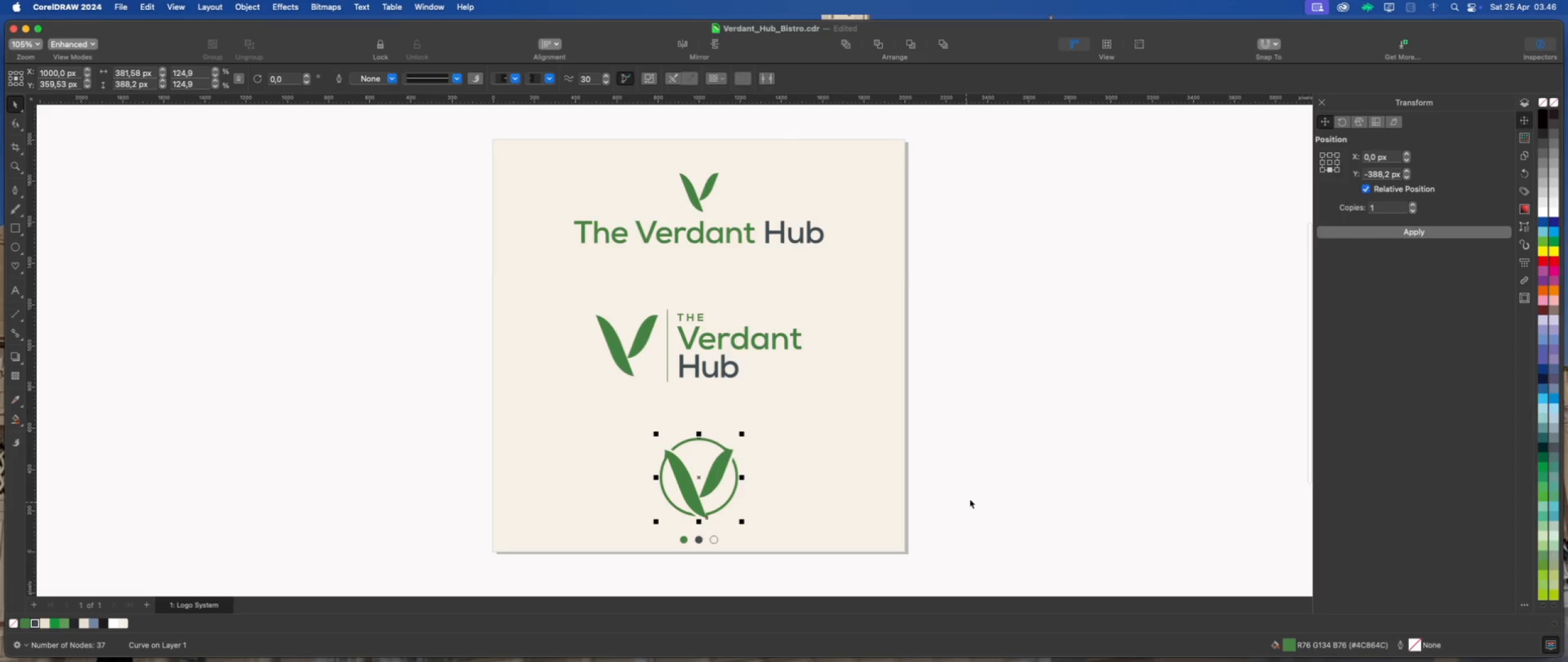 
key(ArrowDown)
 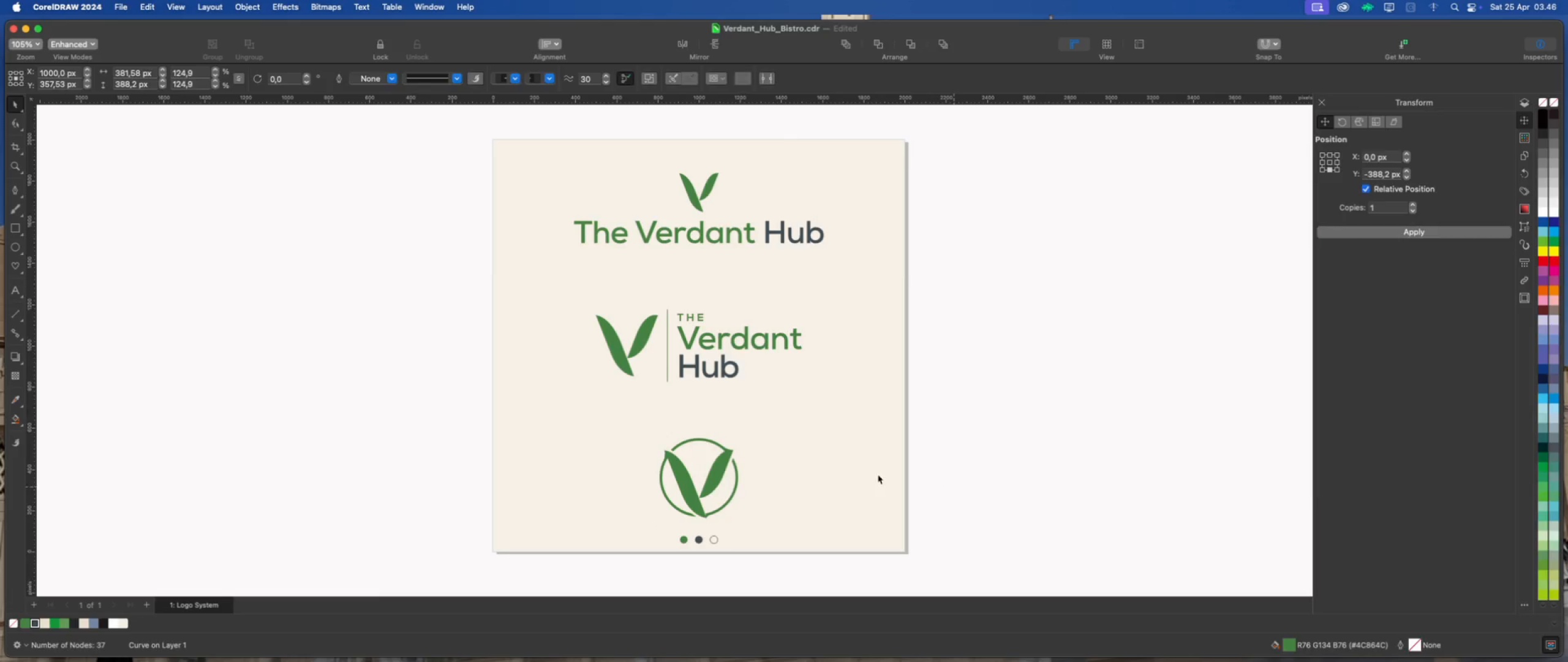 
left_click([967, 455])
 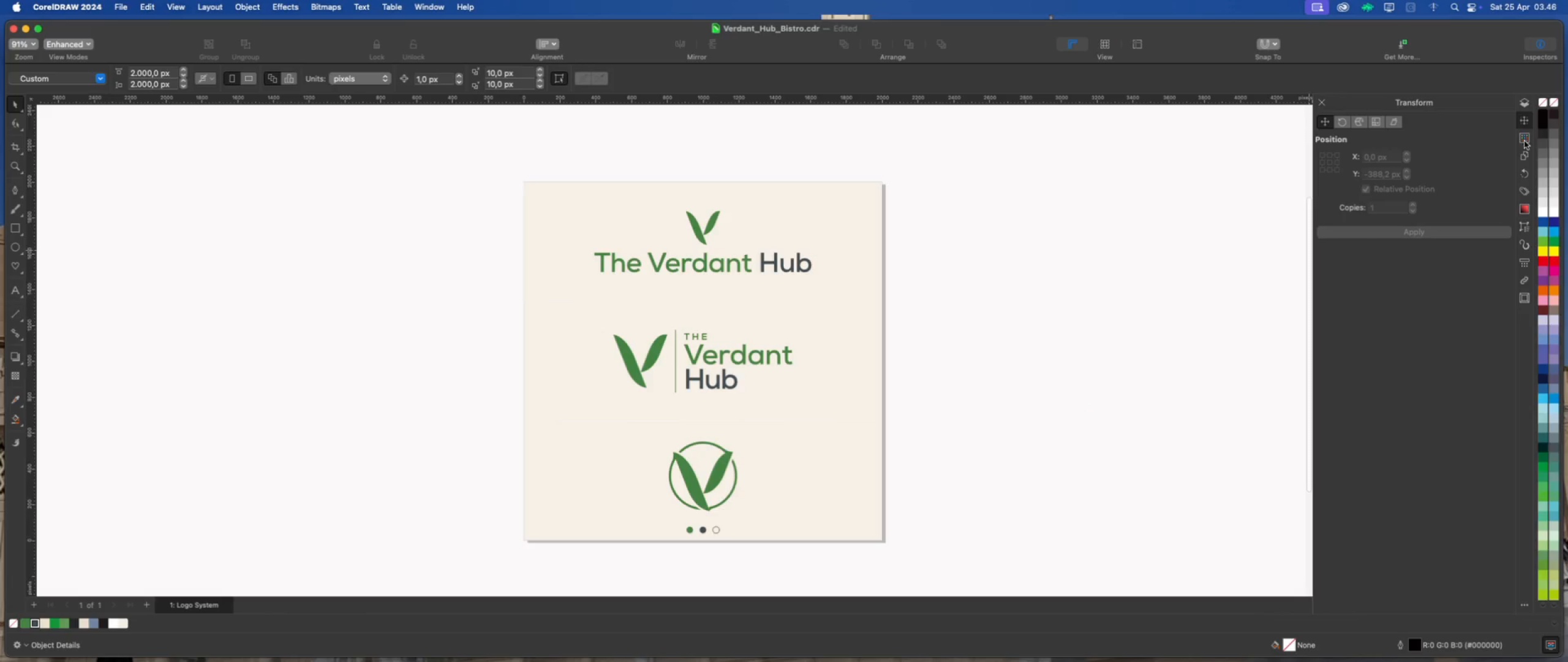 
scroll: coordinate [730, 465], scroll_direction: down, amount: 1.0
 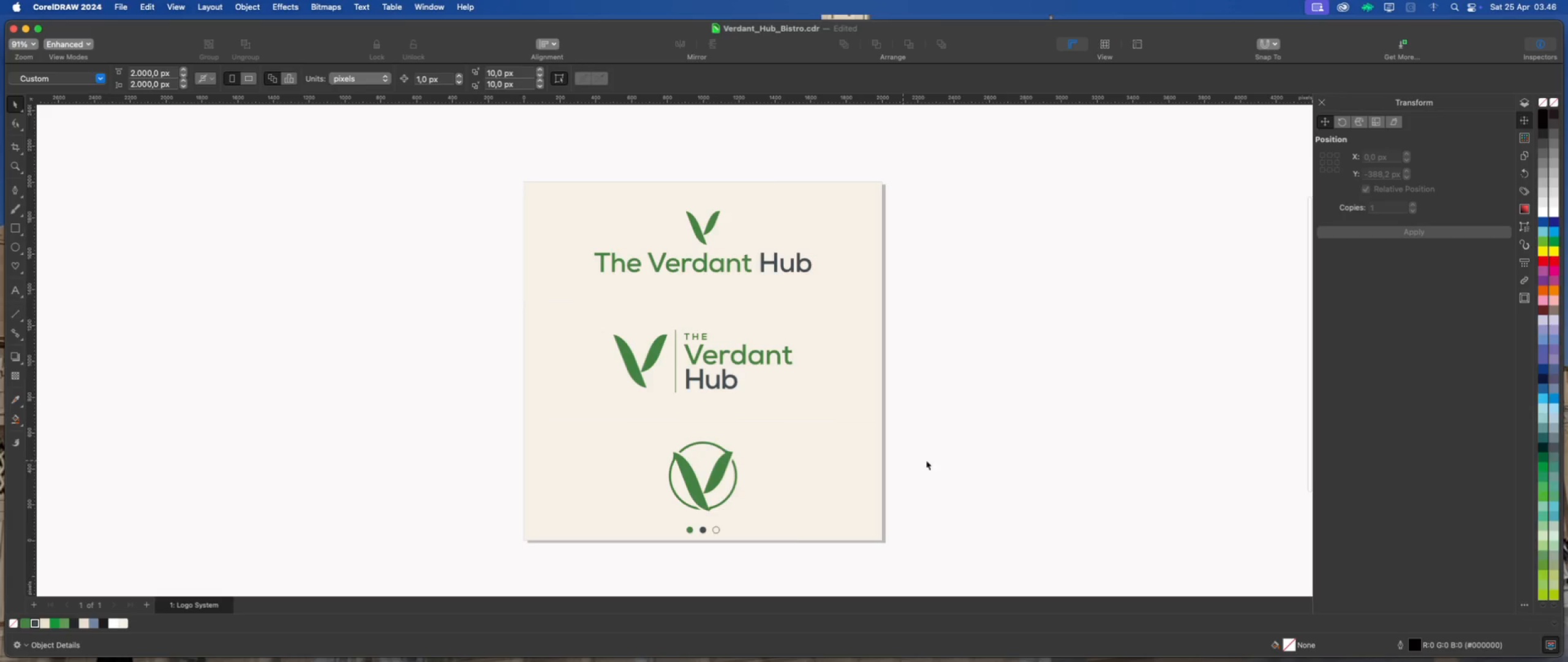 
left_click([1527, 103])
 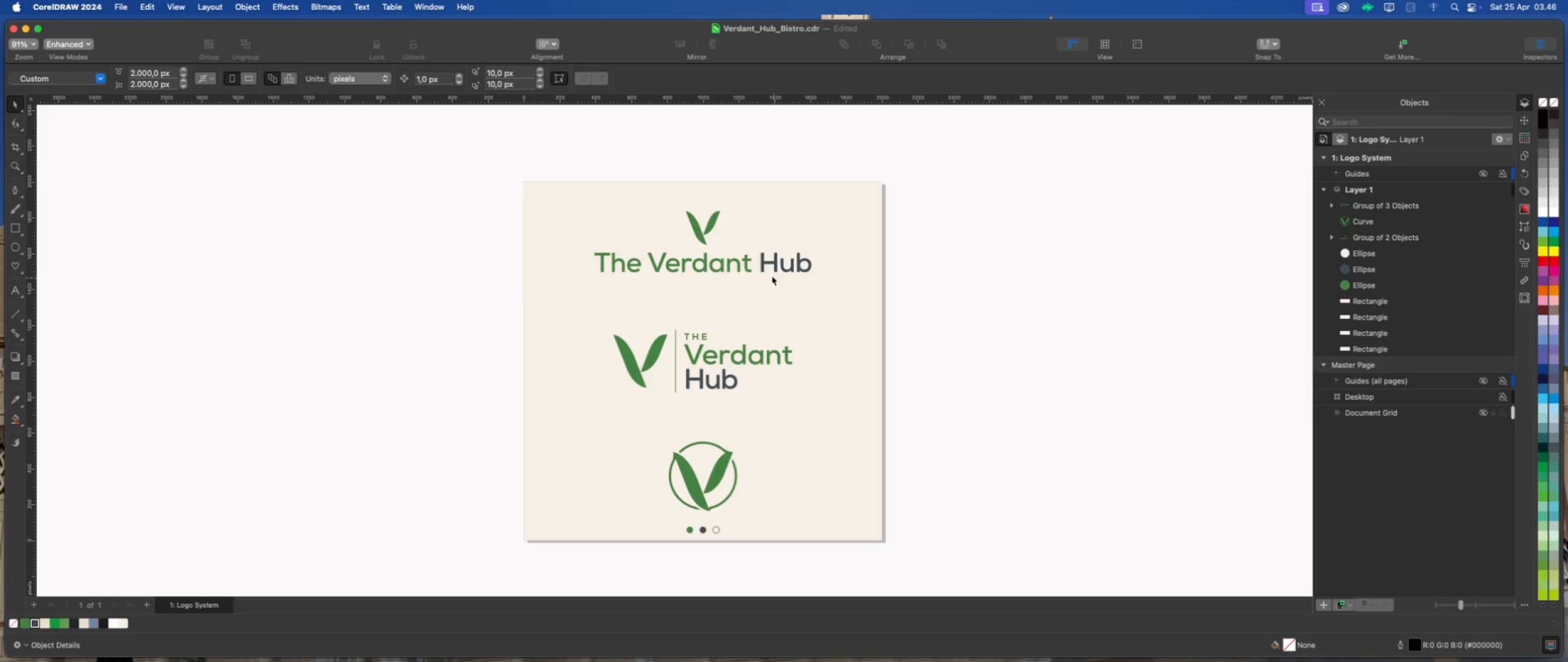 
left_click([768, 262])
 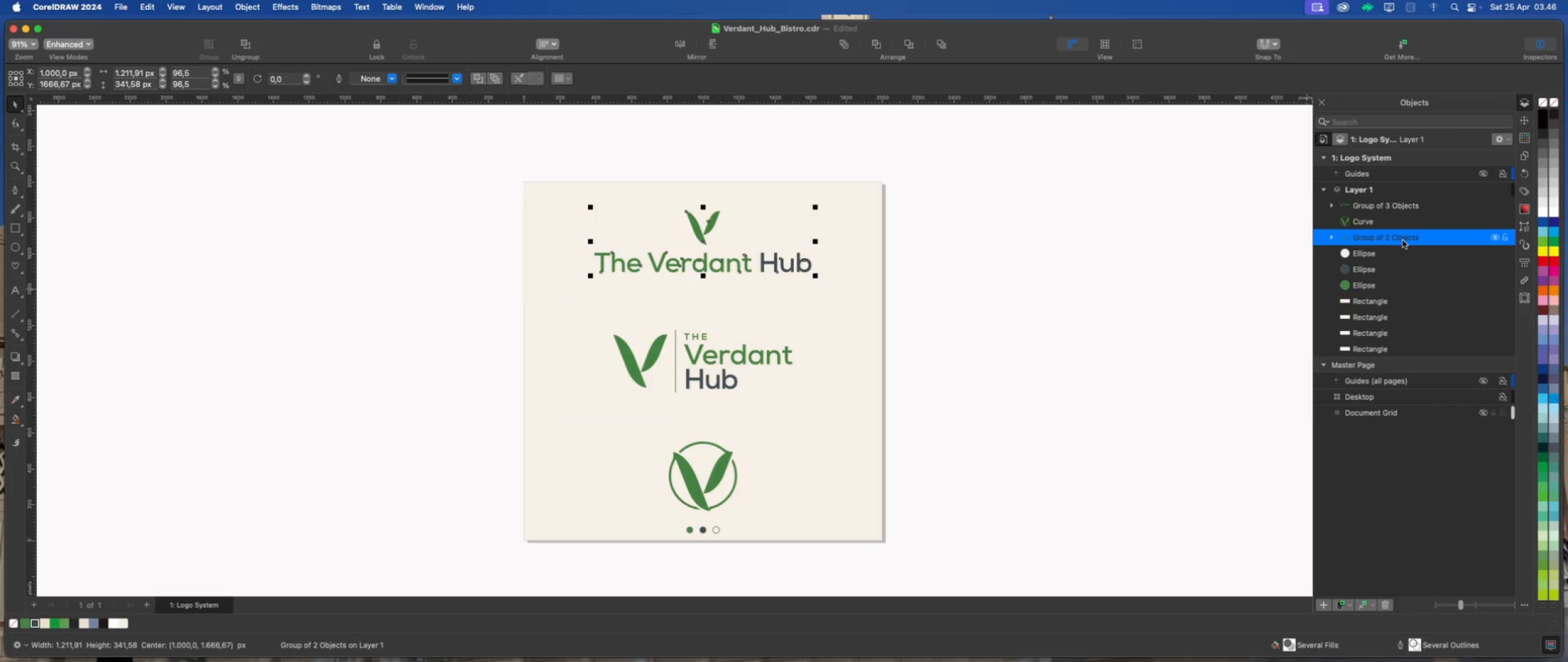 
wait(19.31)
 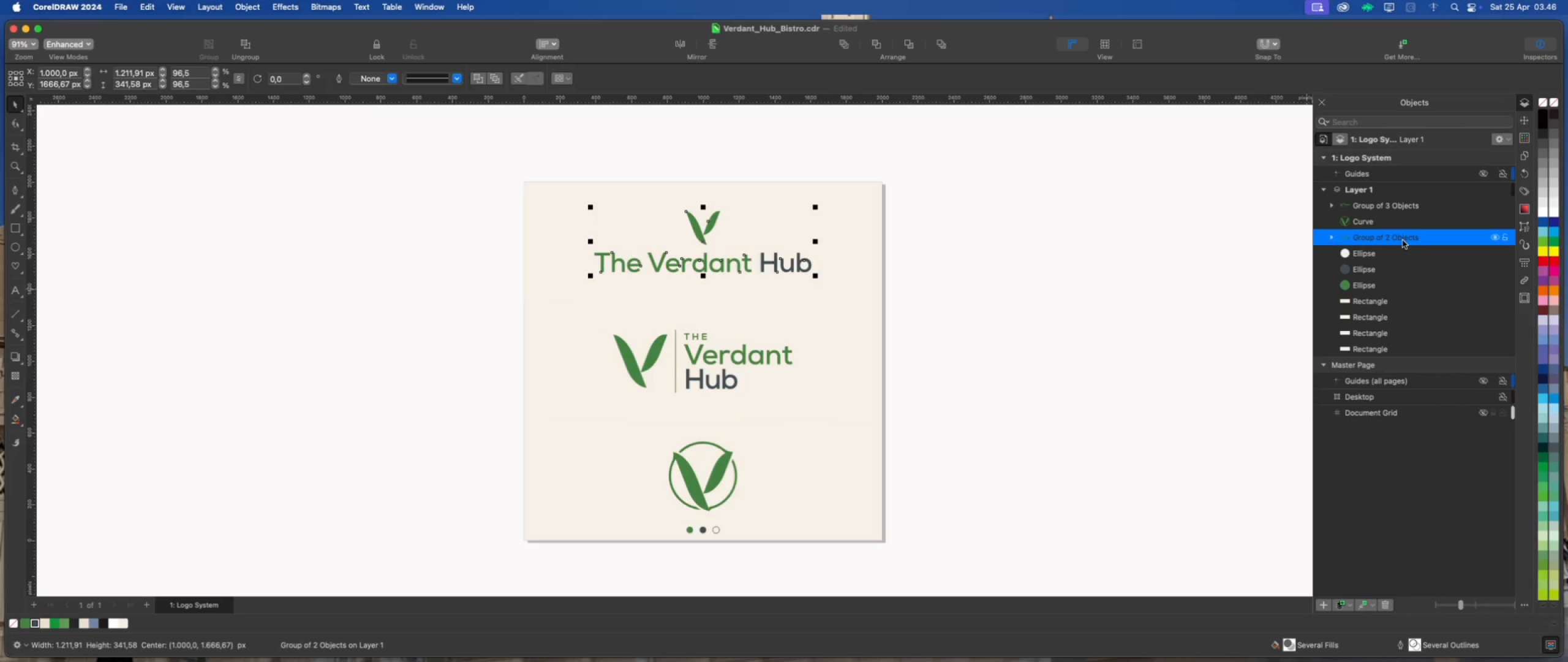 
double_click([1409, 240])
 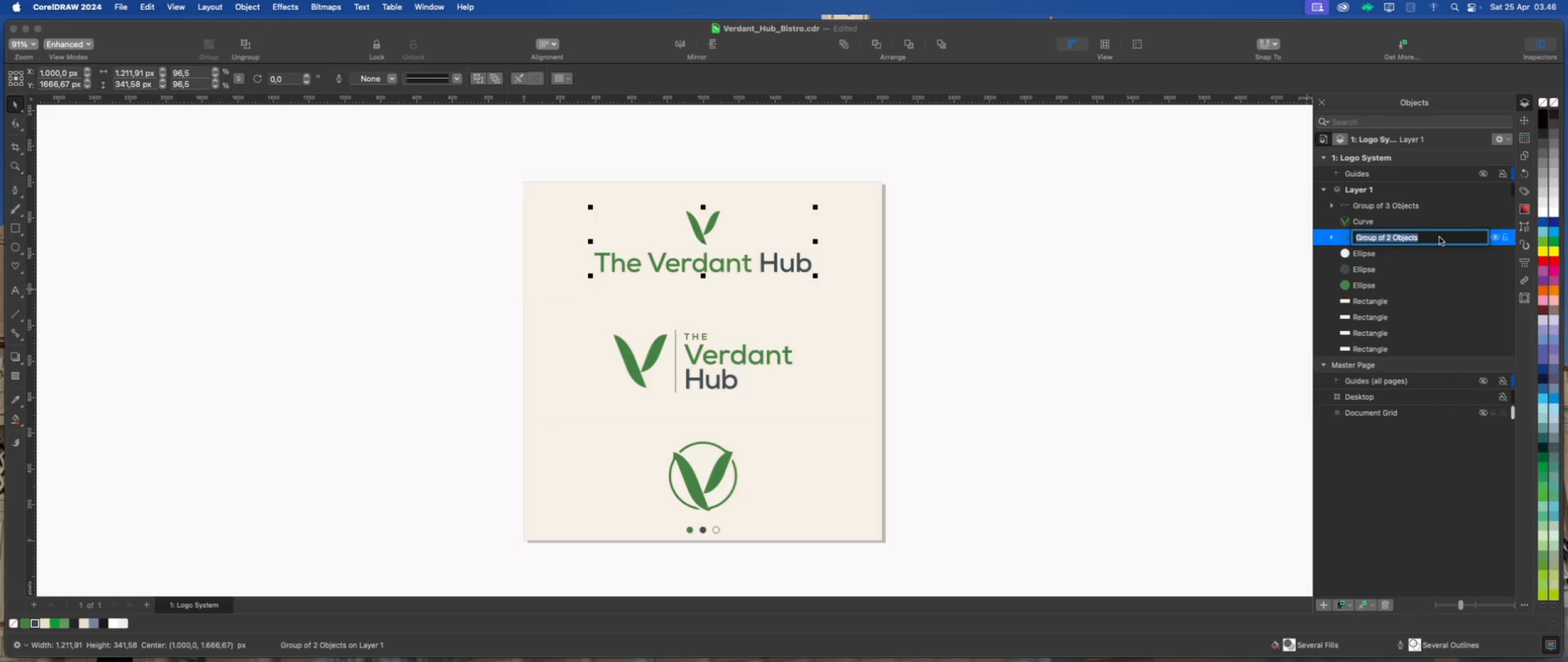 
type(Primary Wordmark)
 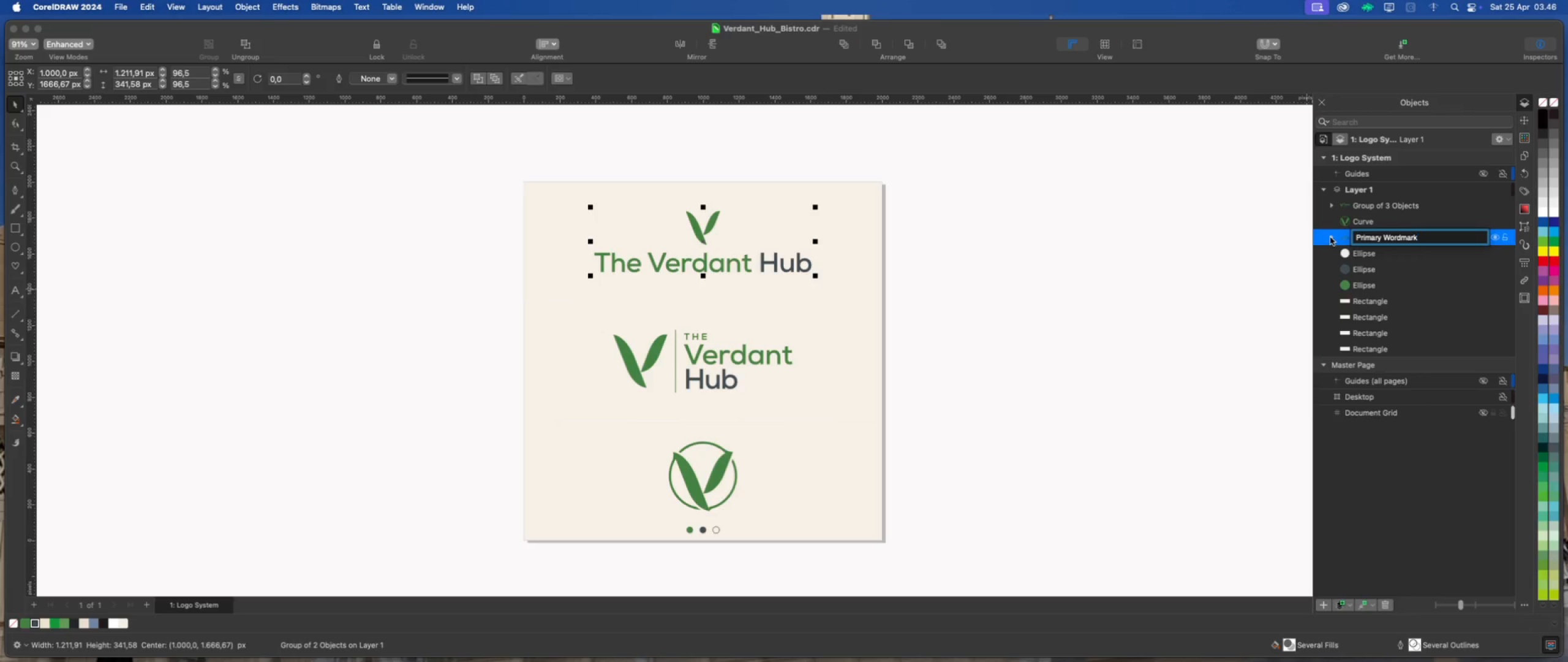 
wait(8.79)
 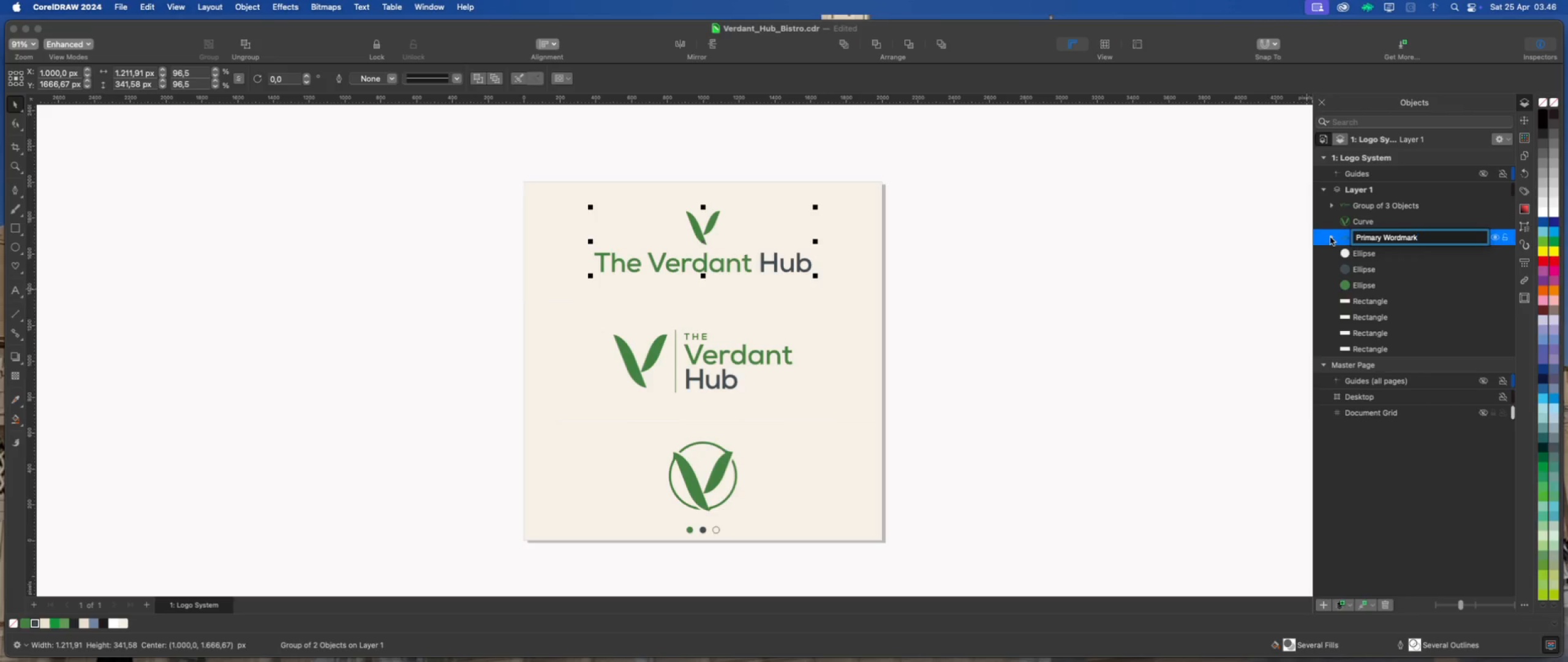 
left_click([1363, 253])
 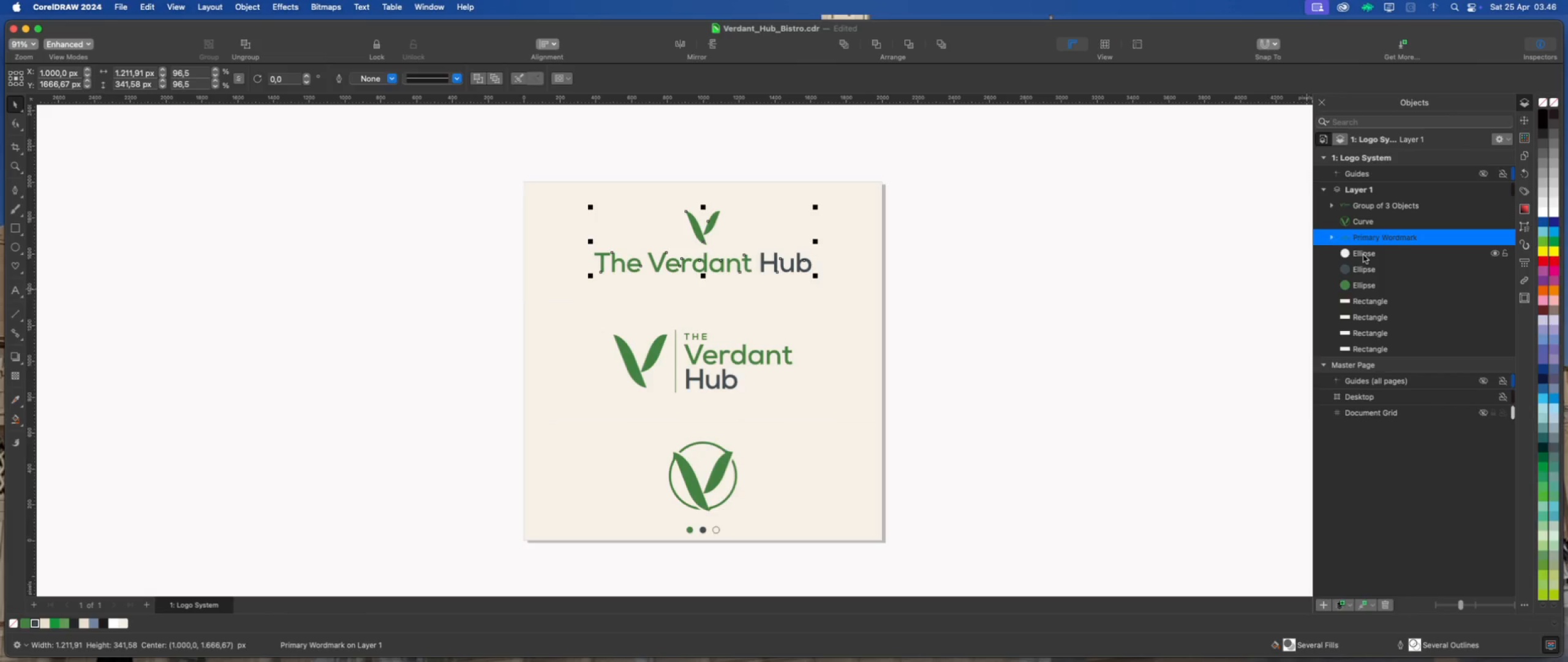 
left_click([1363, 255])
 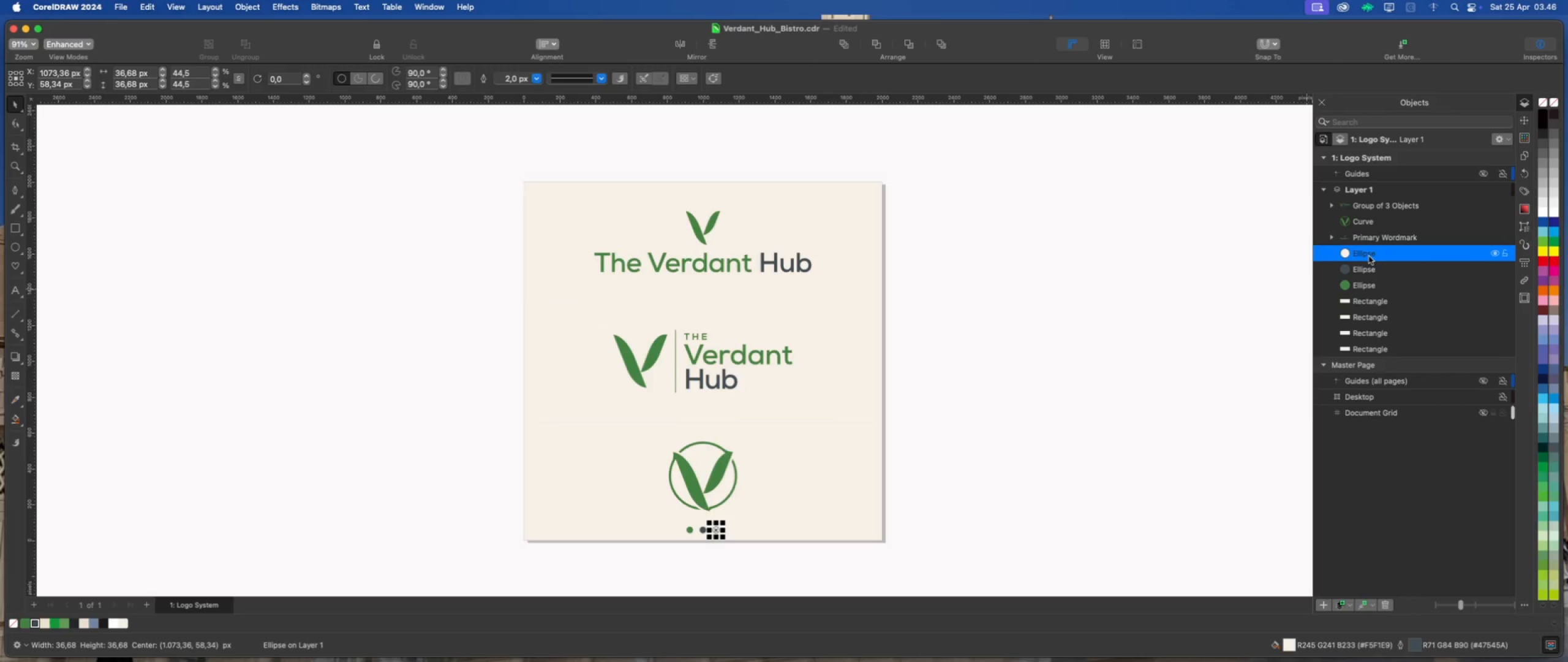 
left_click([1368, 272])
 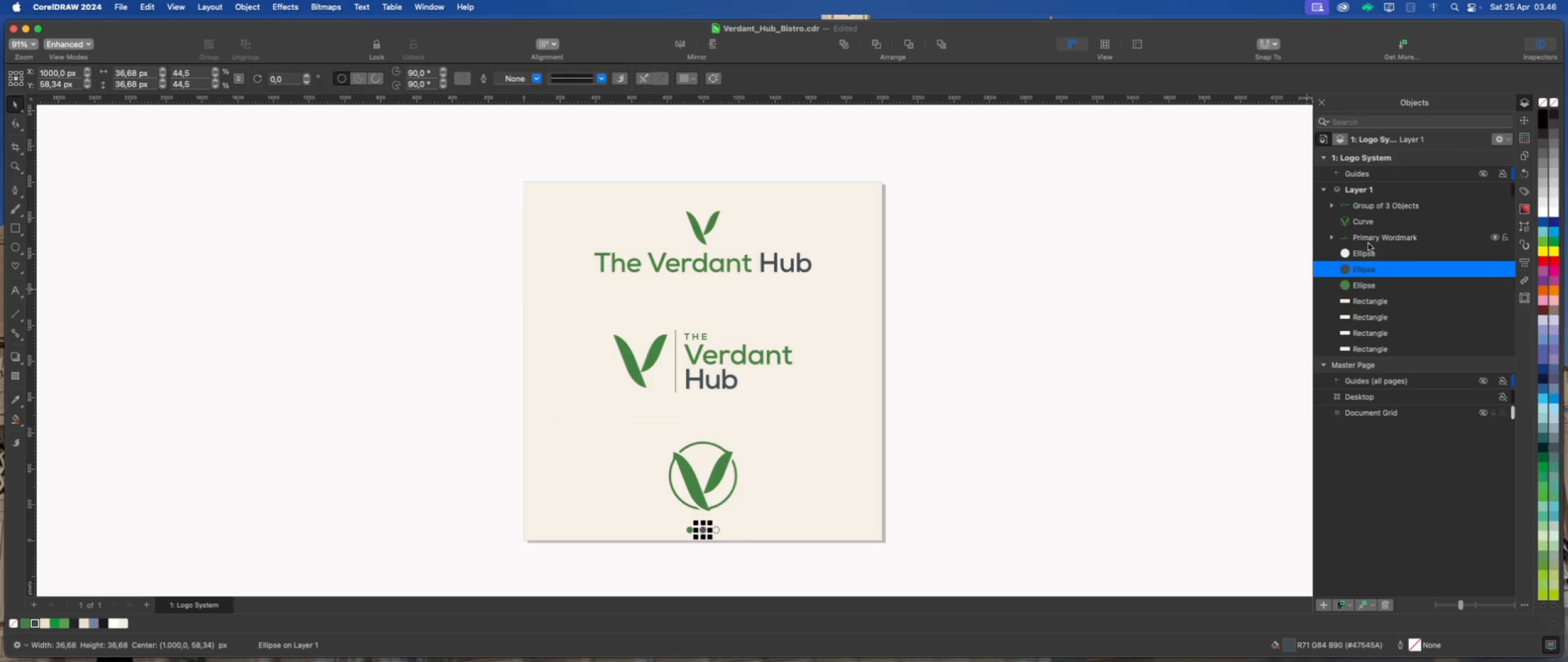 
left_click([1371, 243])
 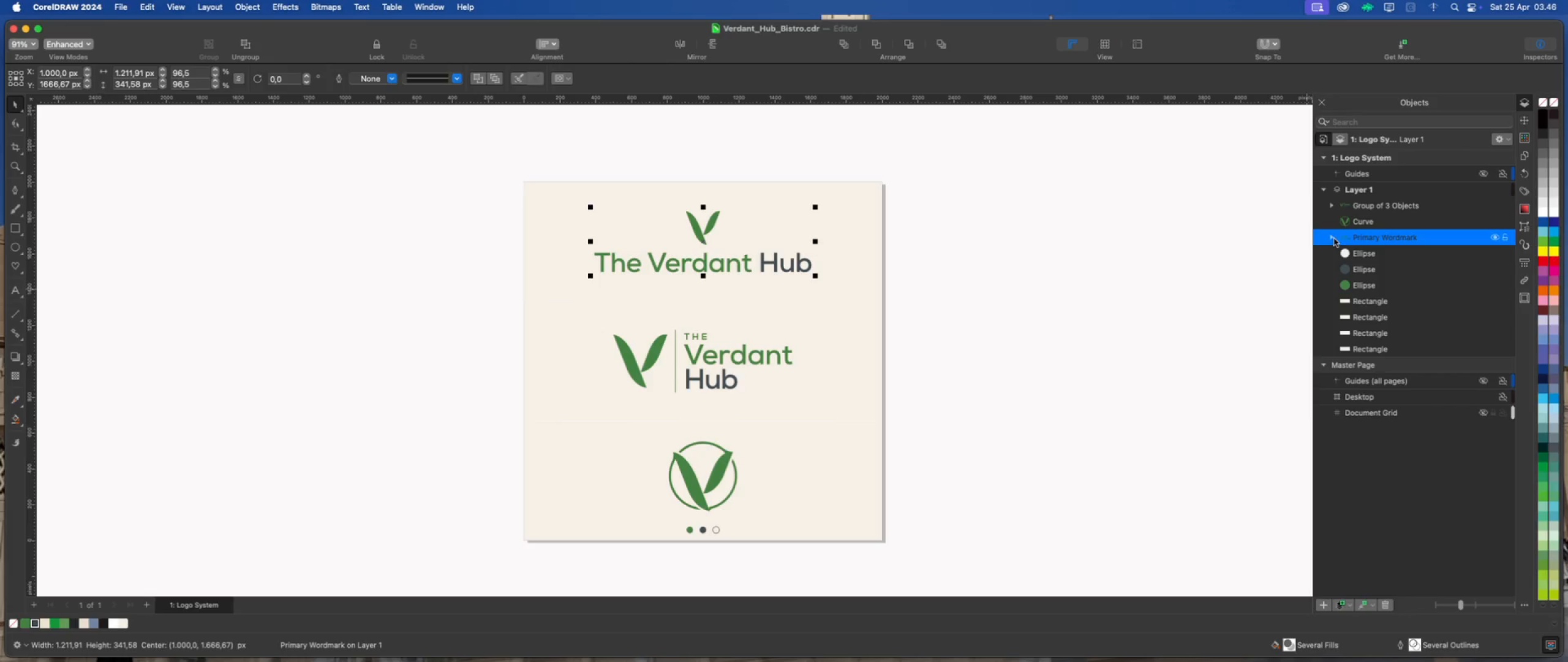 
left_click([1332, 240])
 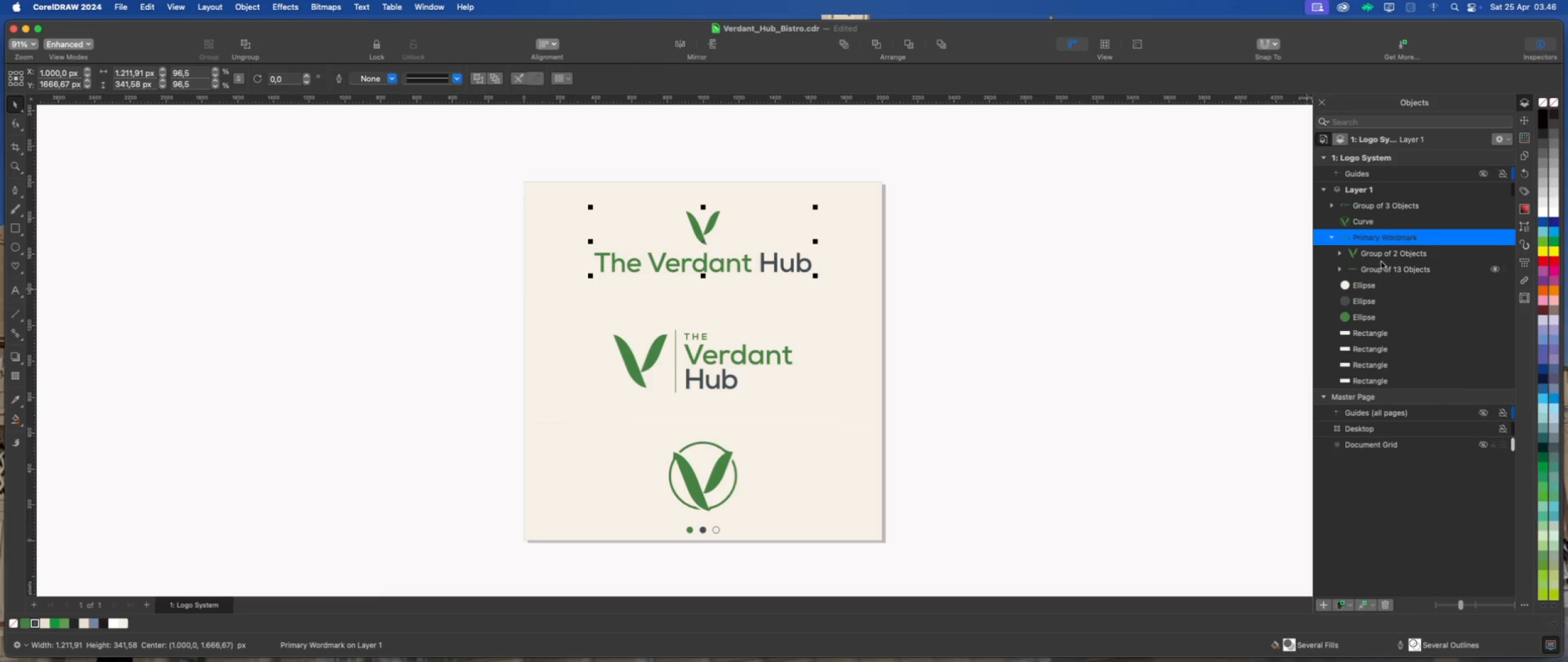 
left_click([1386, 256])
 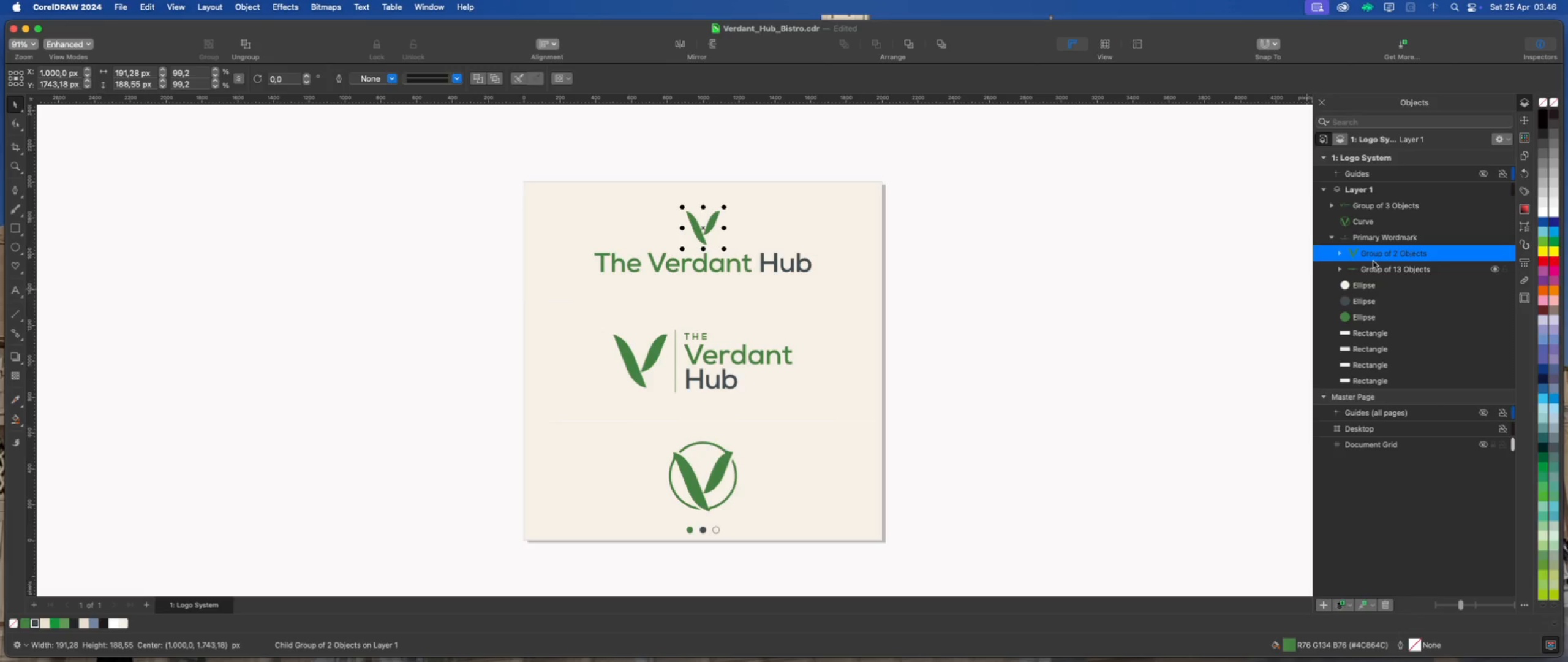 
left_click([1338, 254])
 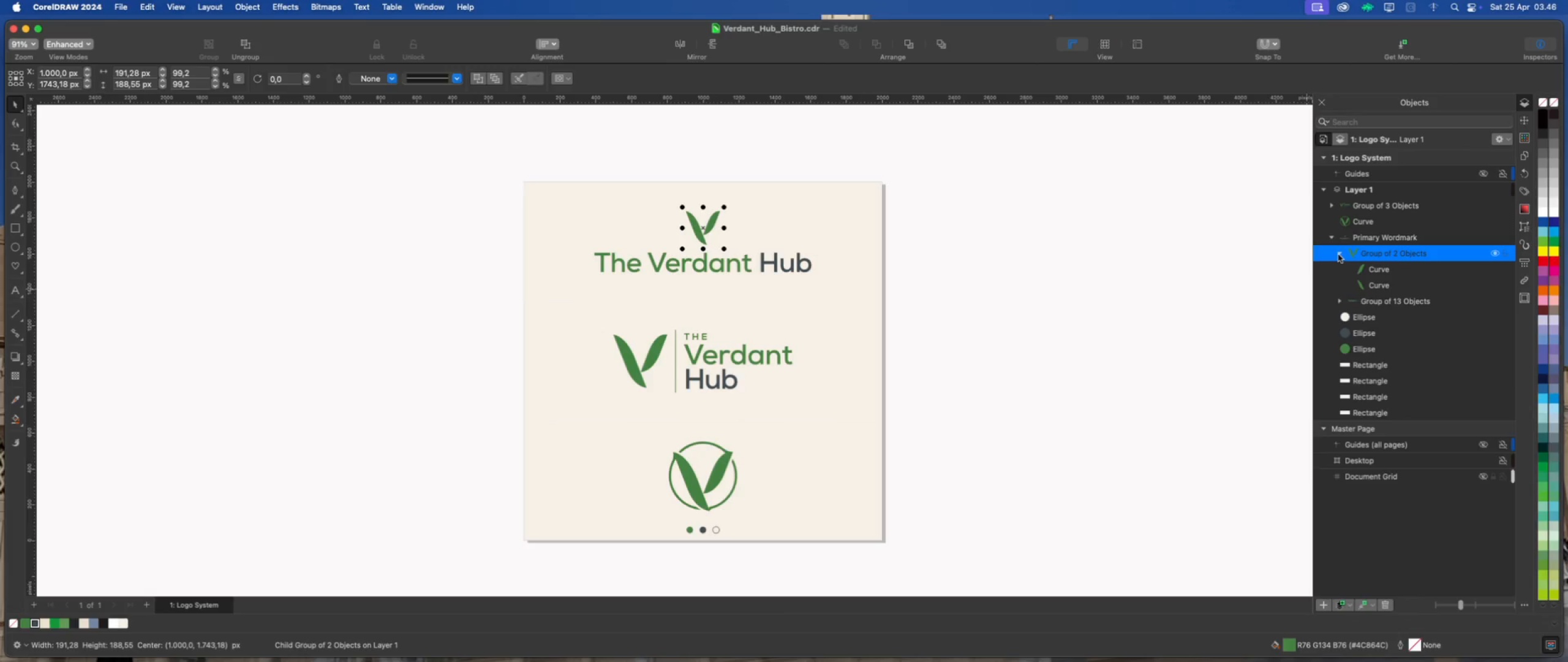 
left_click([1338, 254])
 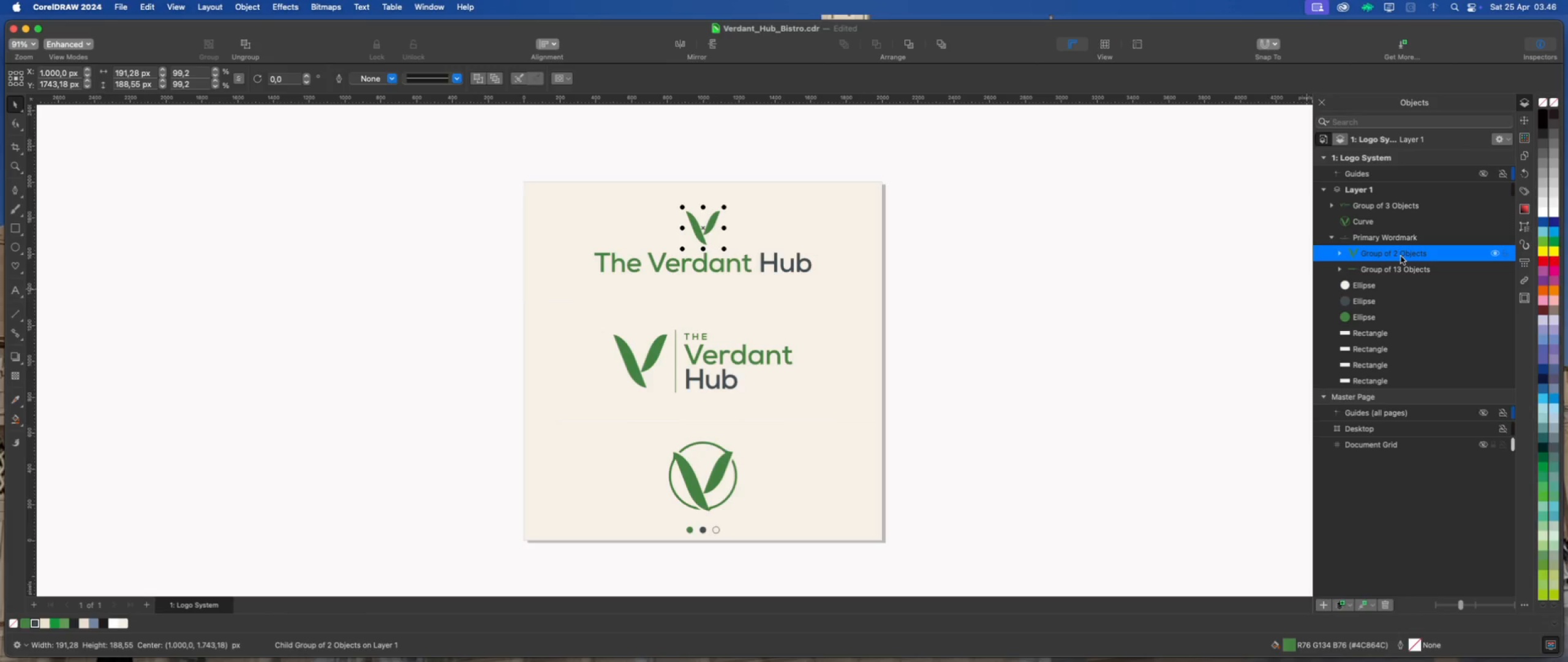 
double_click([1401, 256])
 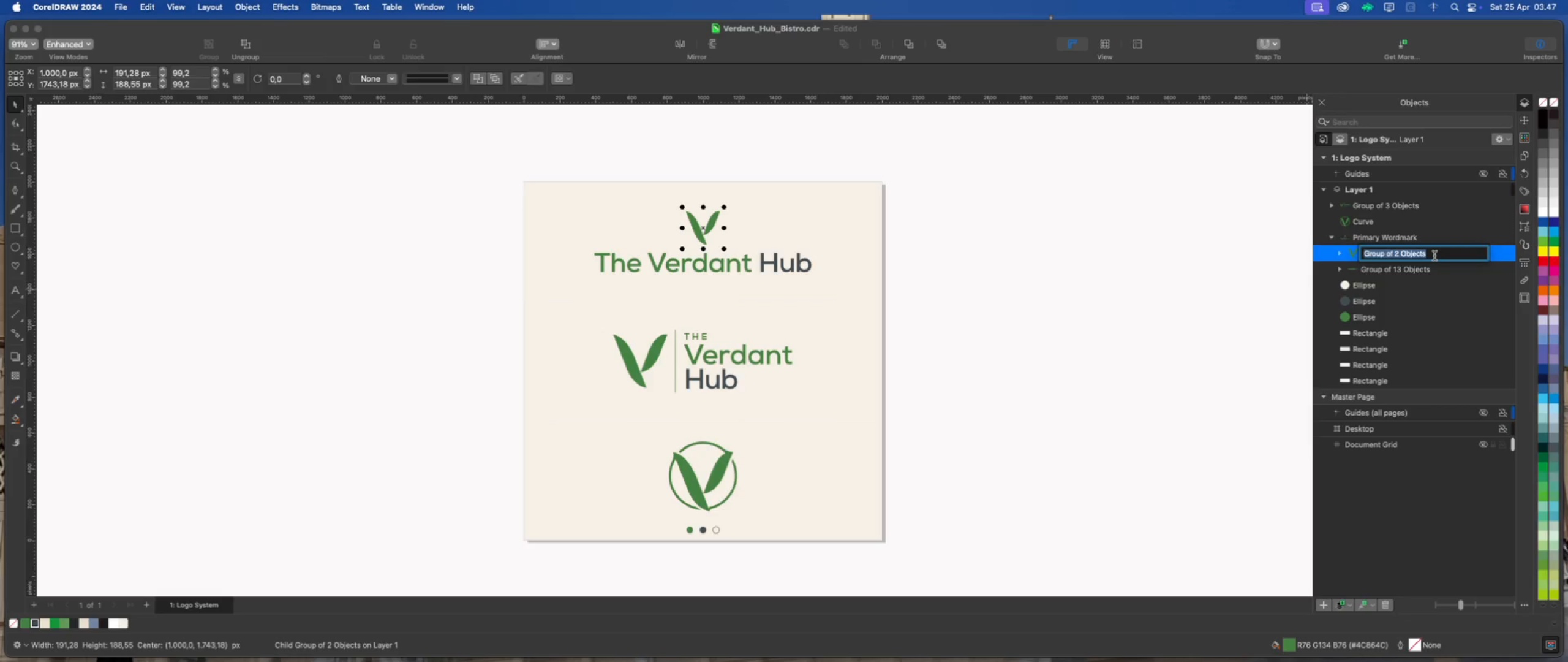 
left_click([1434, 256])
 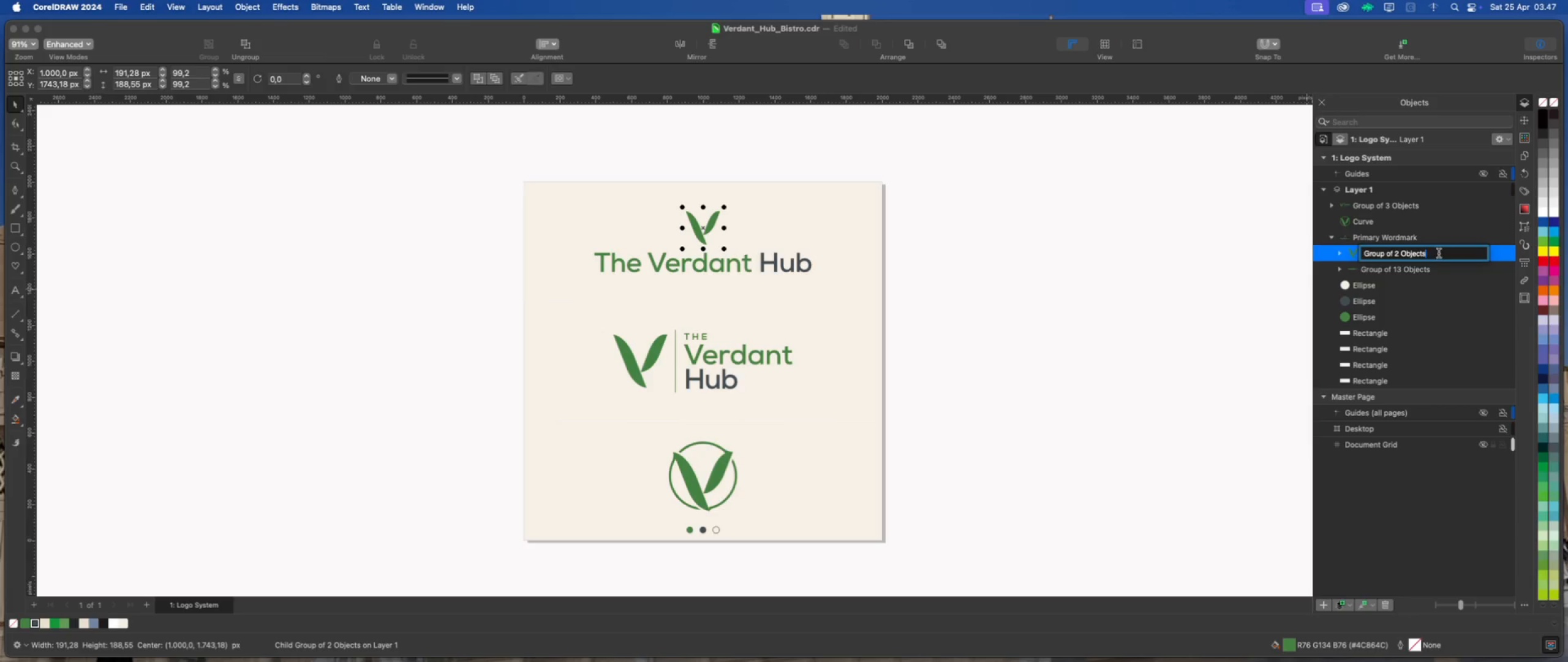 
left_click_drag(start_coordinate=[1439, 253], to_coordinate=[1357, 256])
 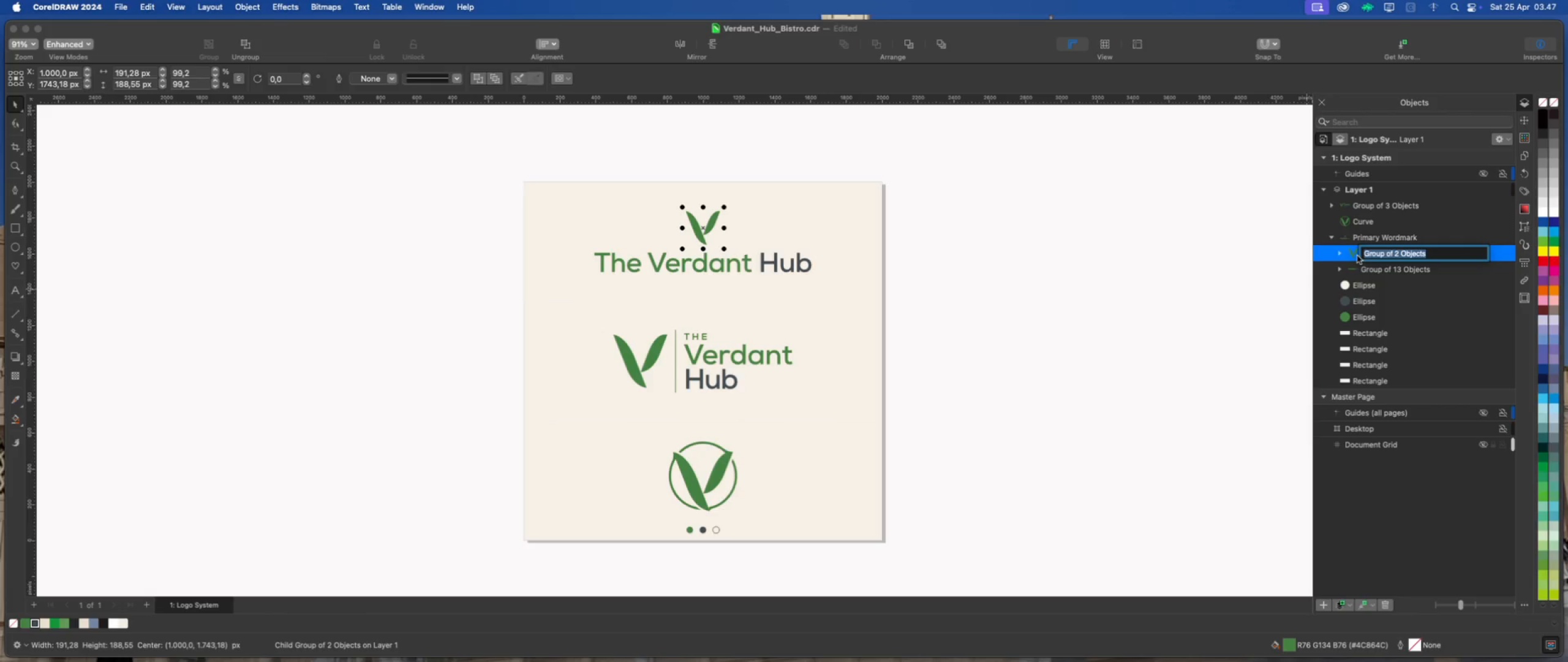 
type(Icon)
 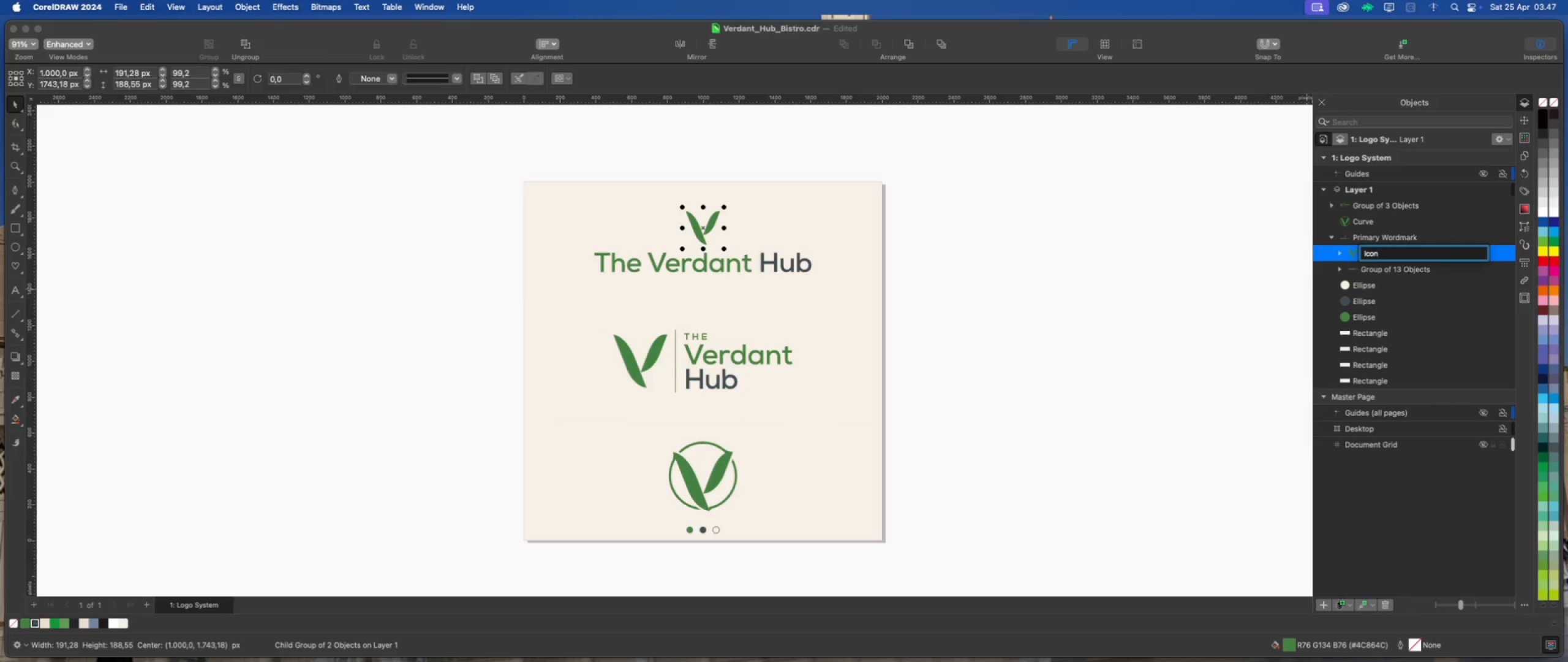 
key(ArrowLeft)
 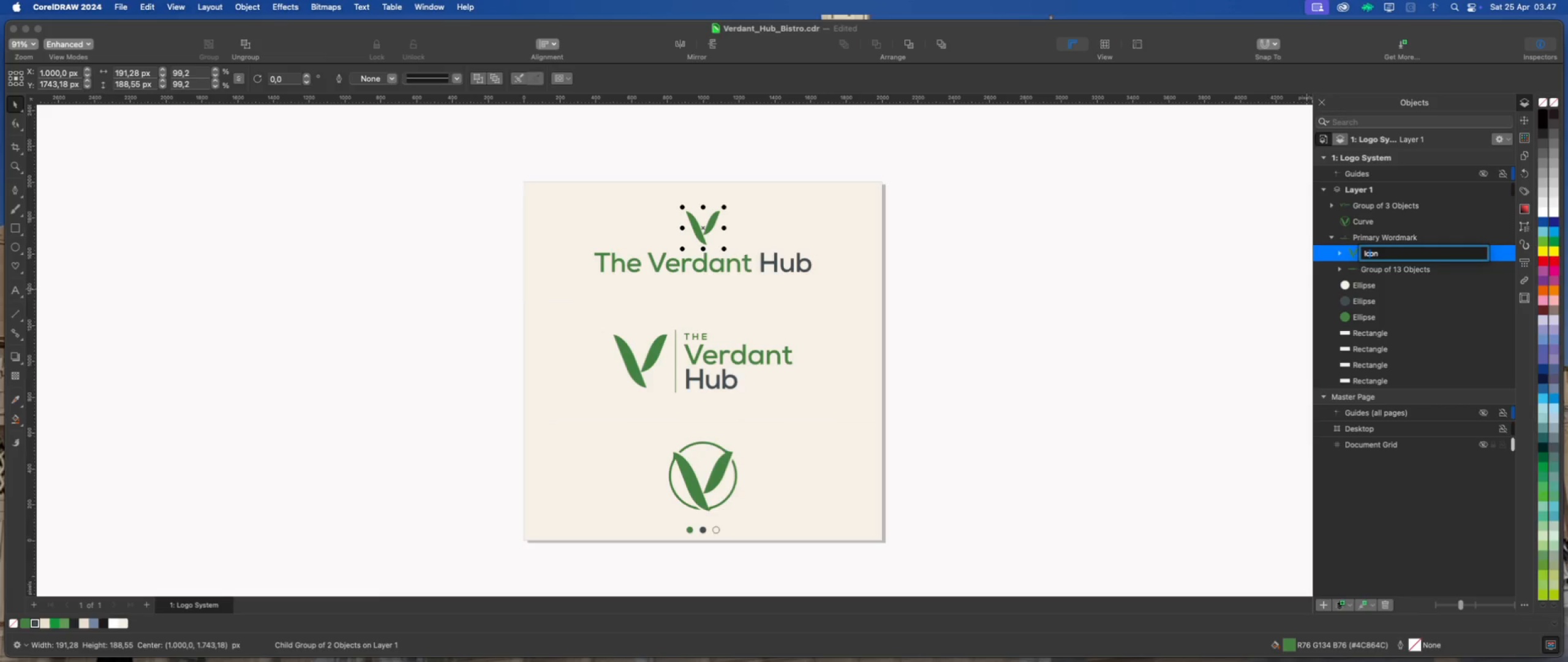 
key(ArrowLeft)
 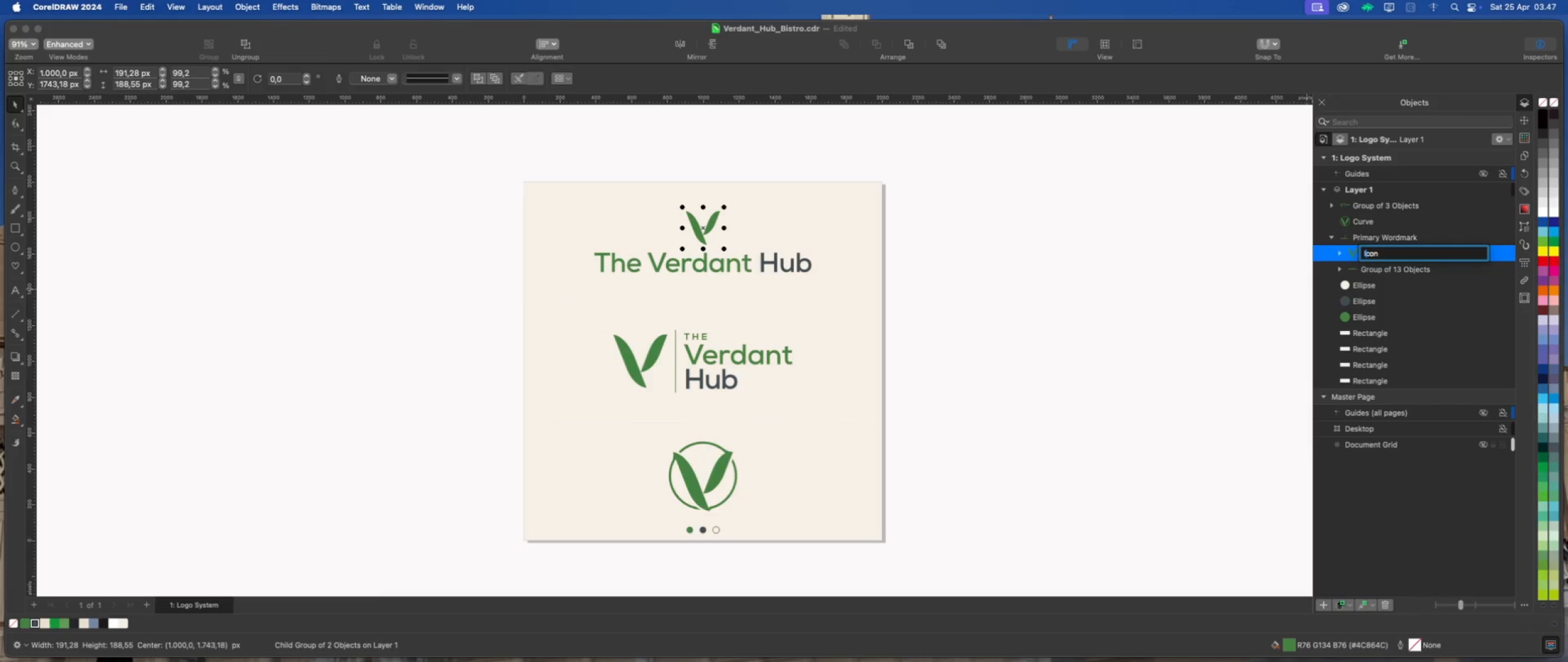 
key(ArrowLeft)
 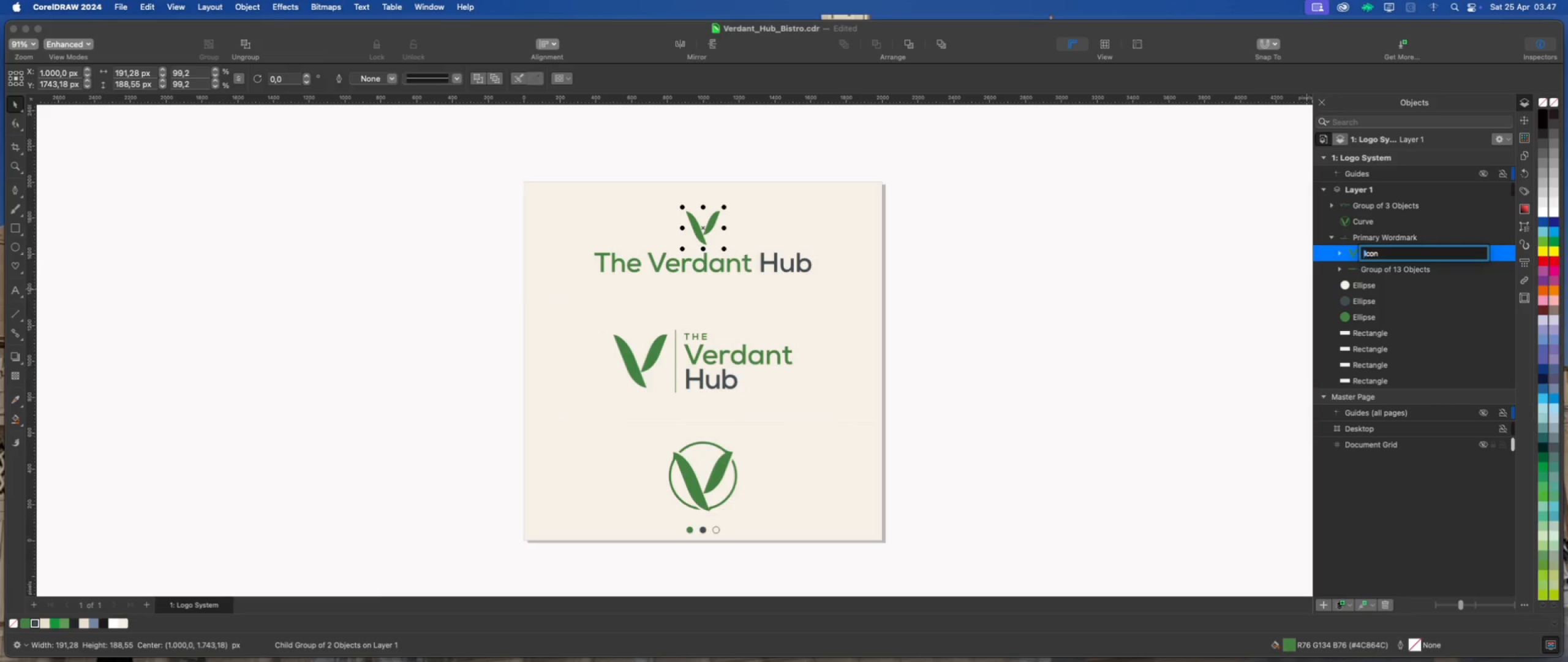 
key(ArrowLeft)
 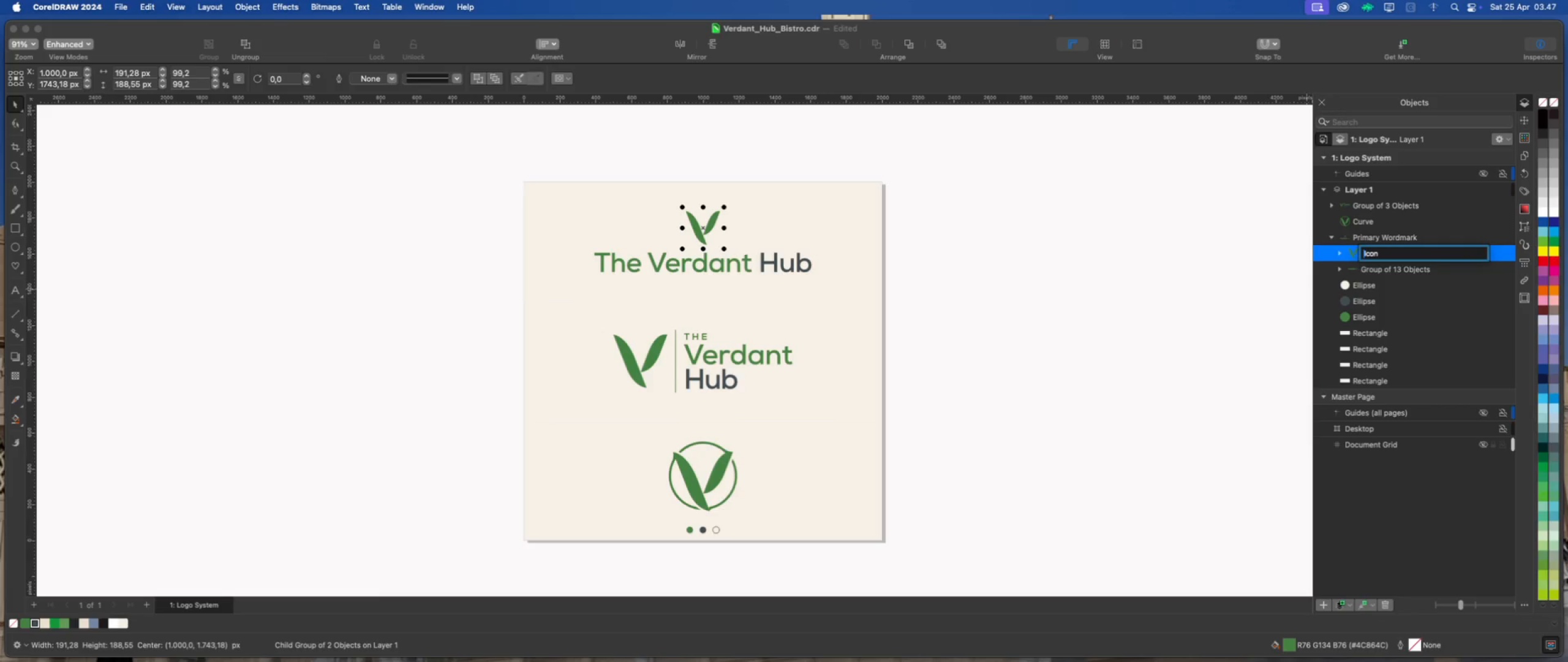 
type(Logo )
 